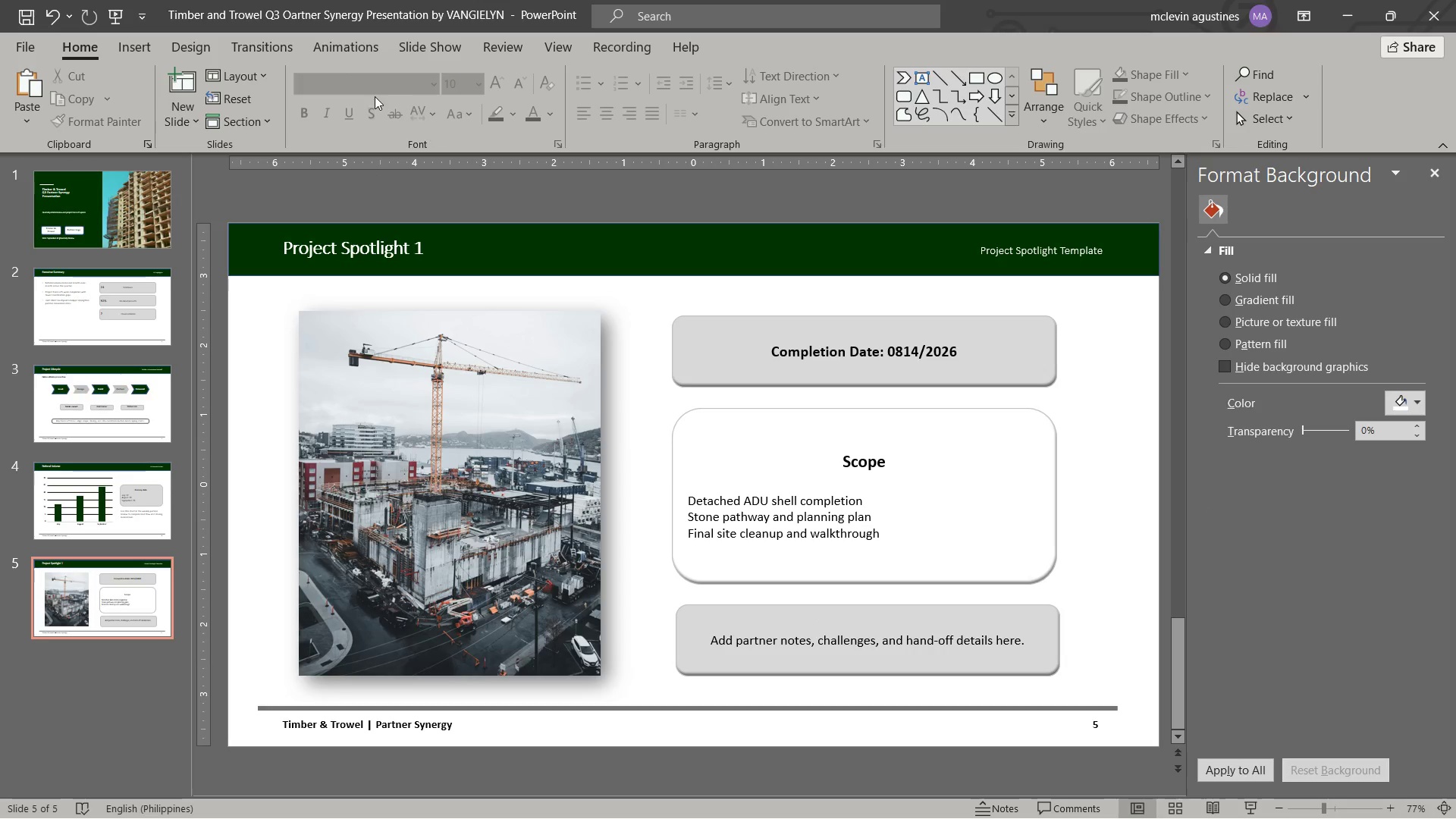 
left_click([124, 44])
 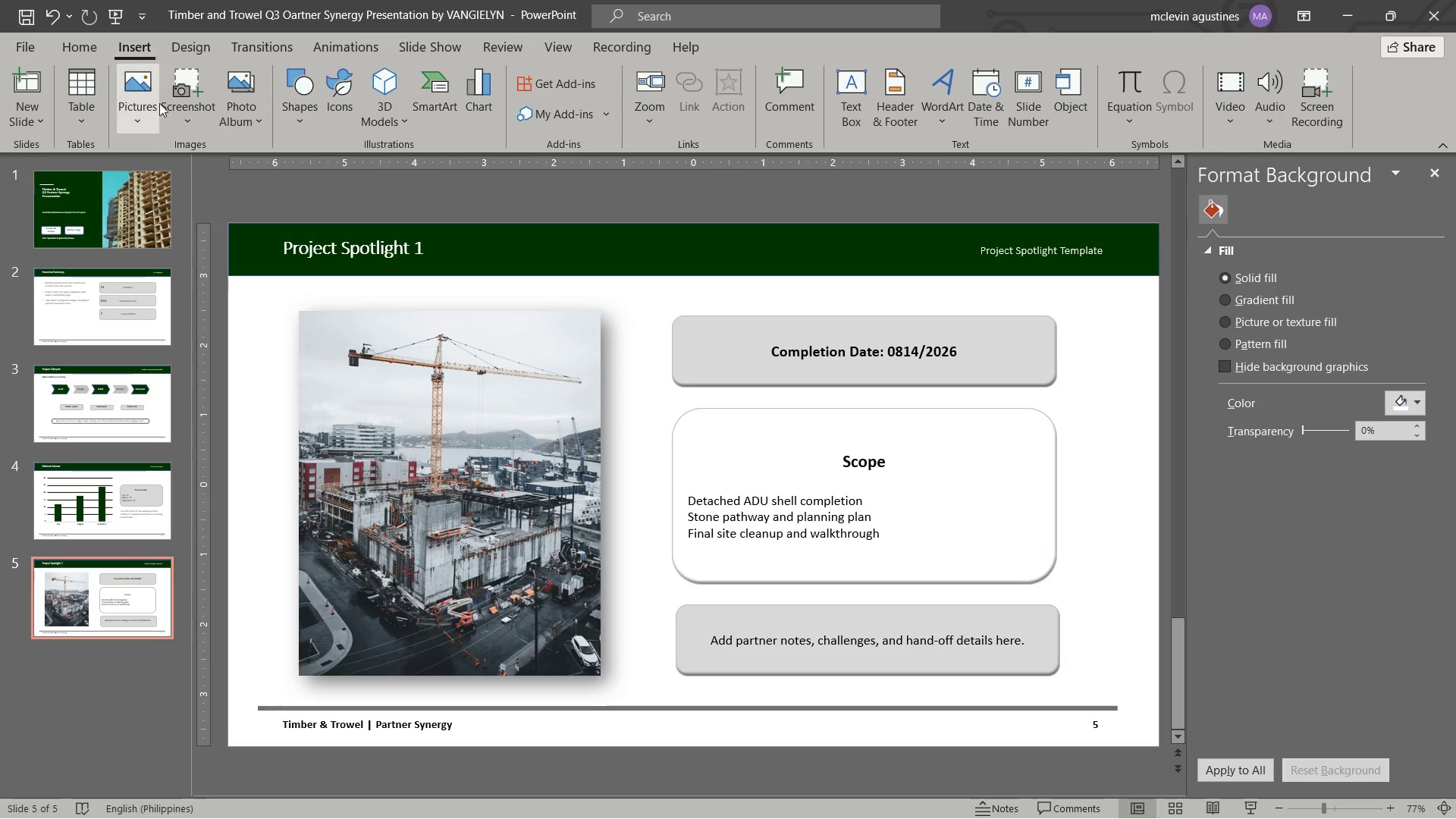 
mouse_move([191, 133])
 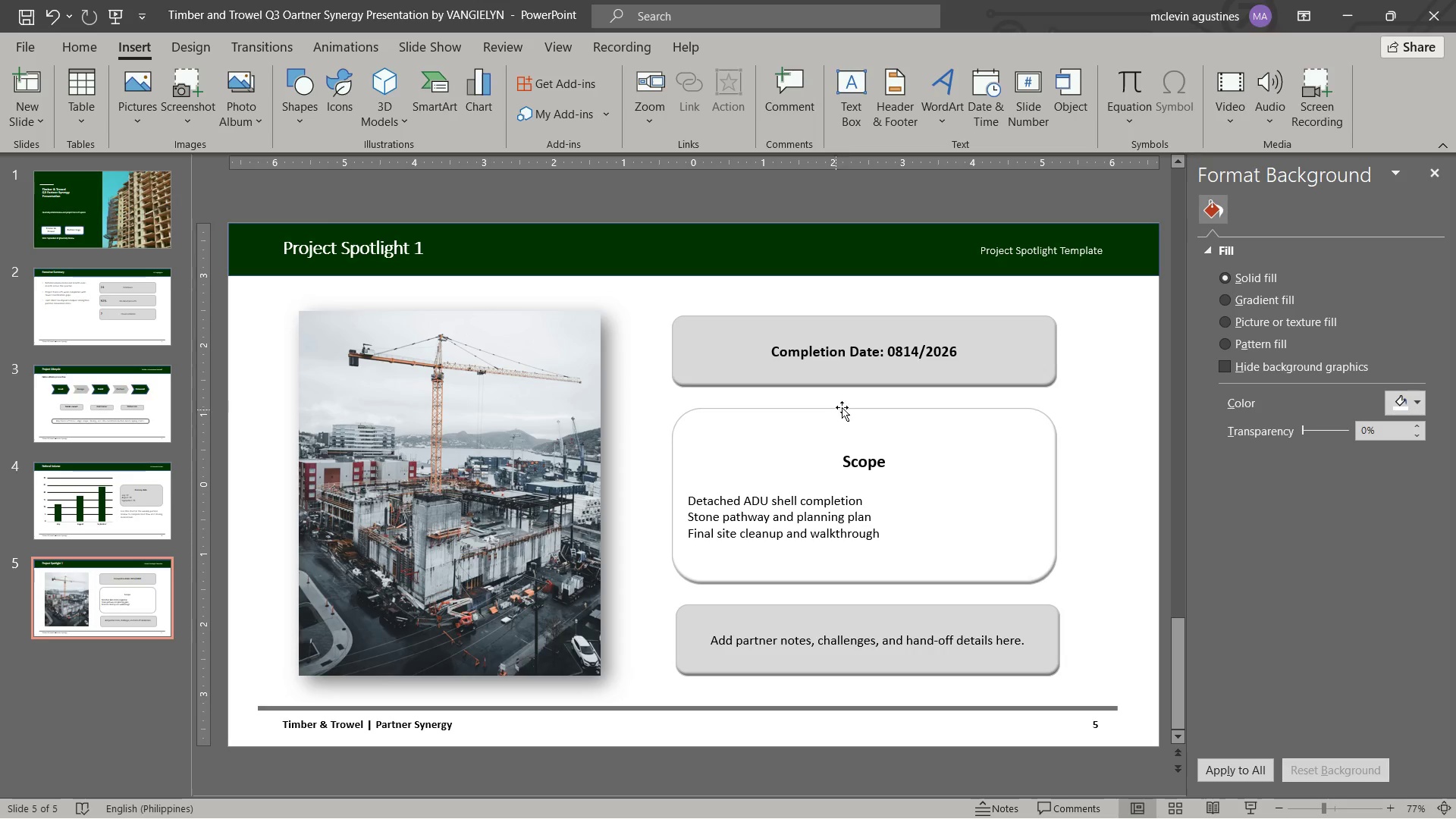 
wait(5.92)
 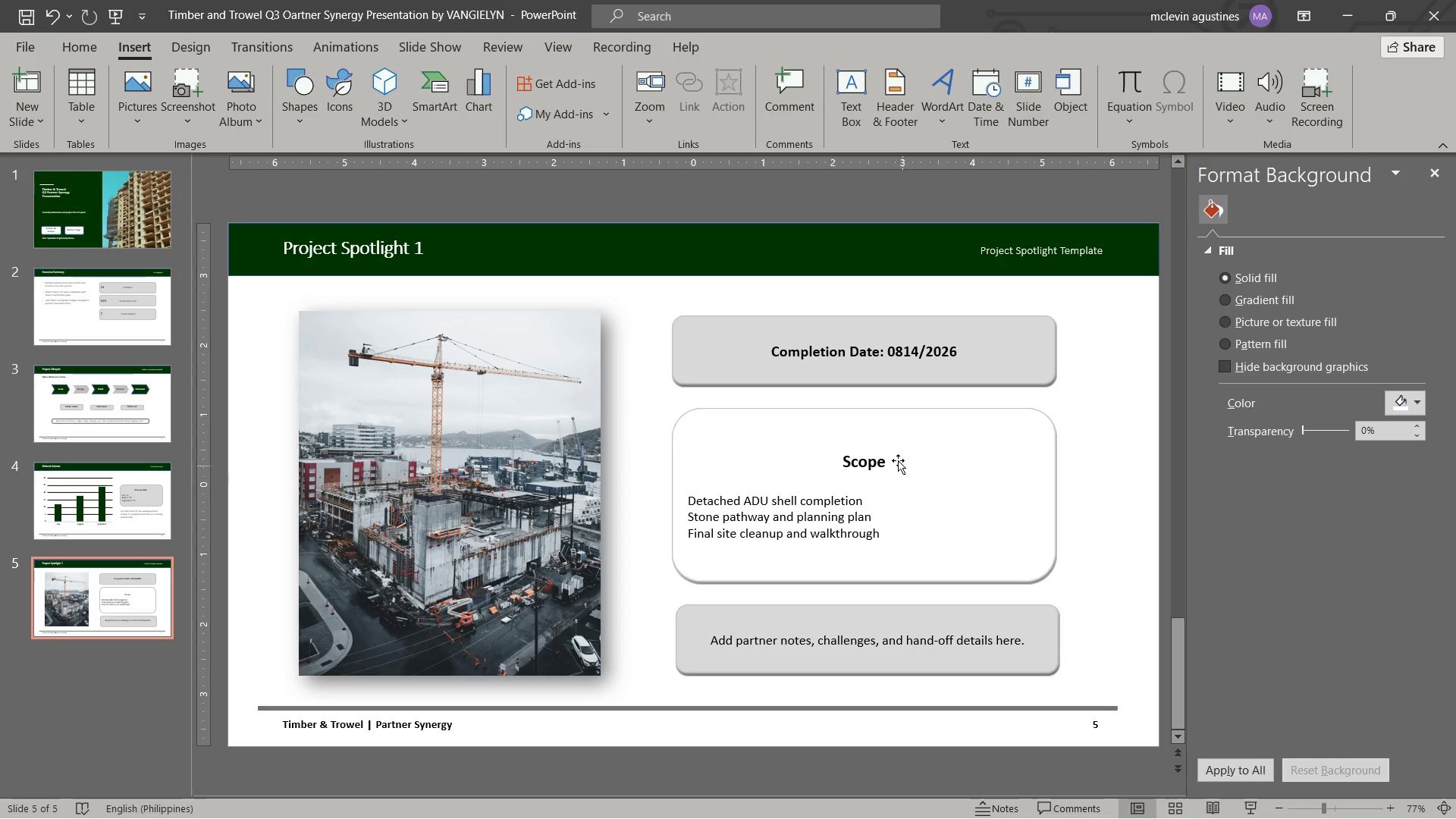 
left_click([915, 645])
 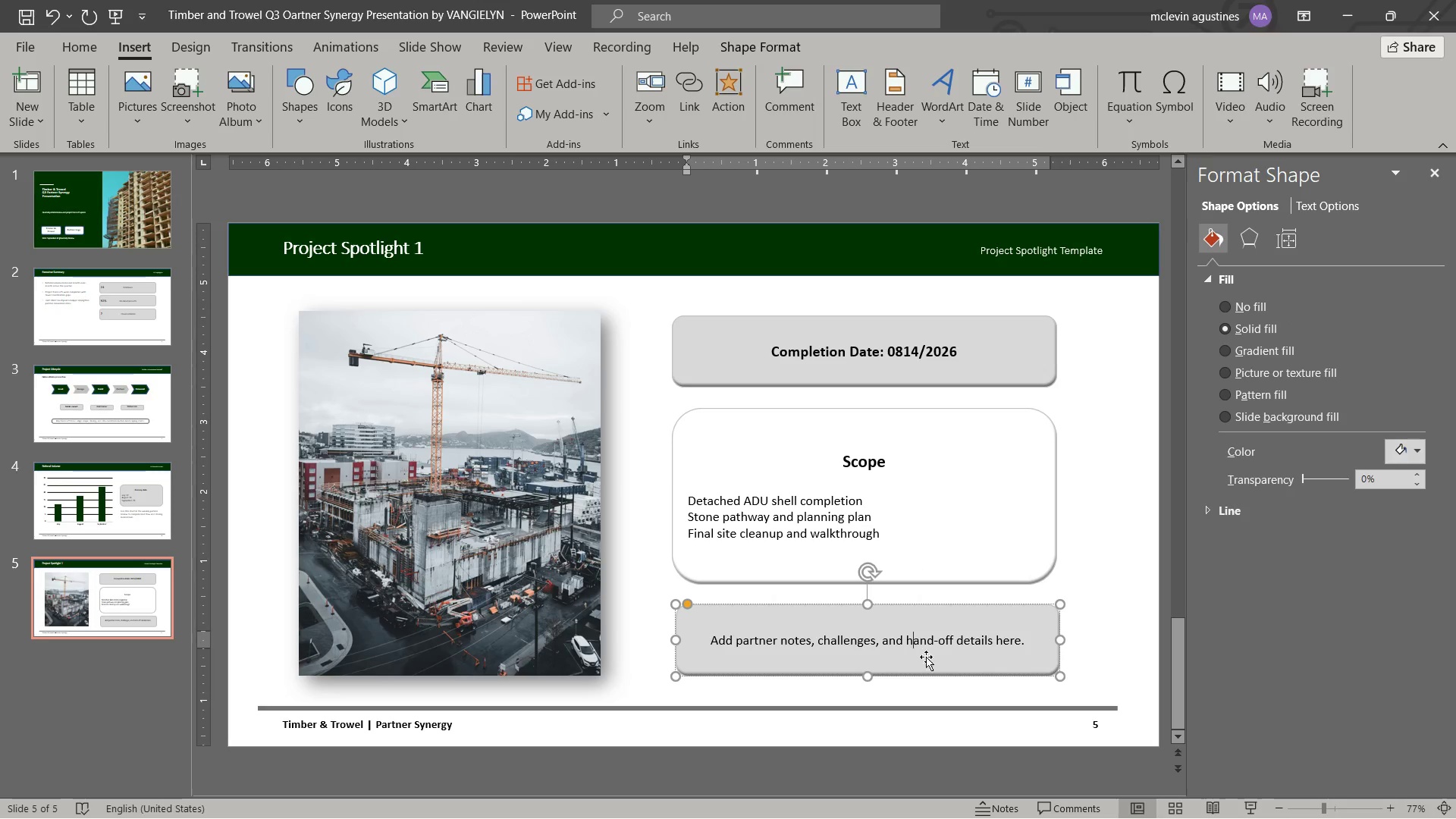 
left_click([937, 665])
 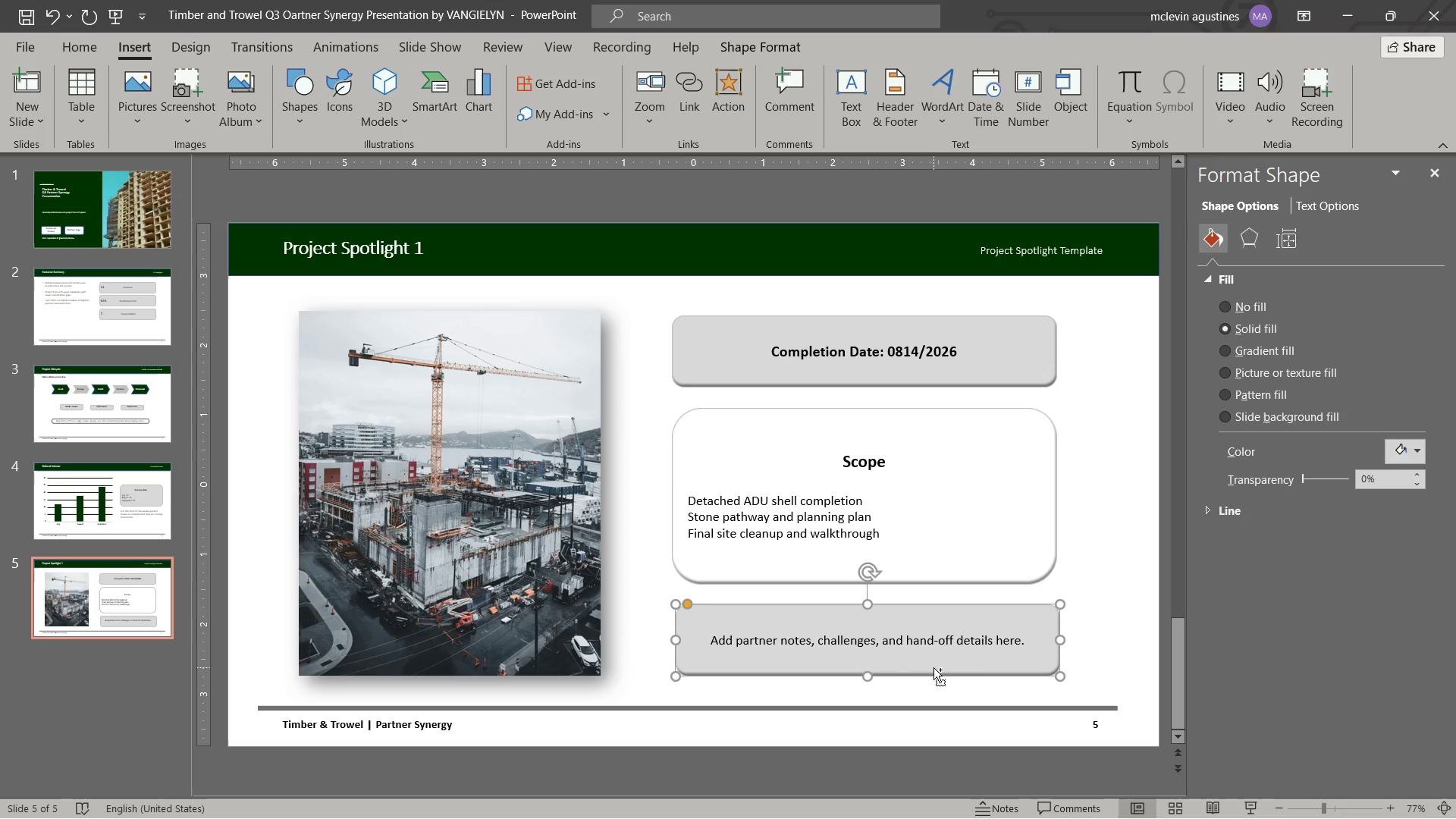 
key(Control+C)
 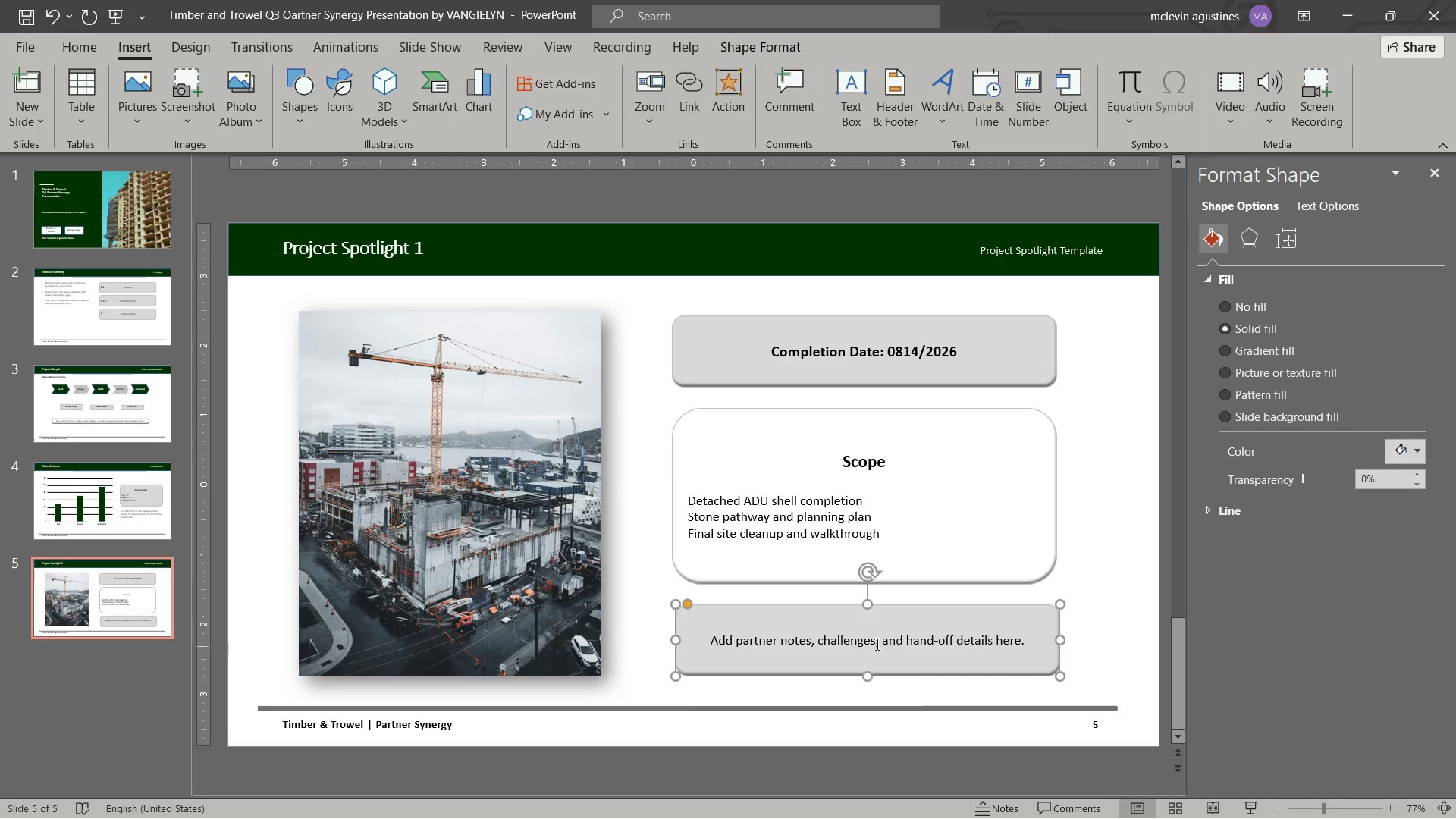 
key(Control+V)
 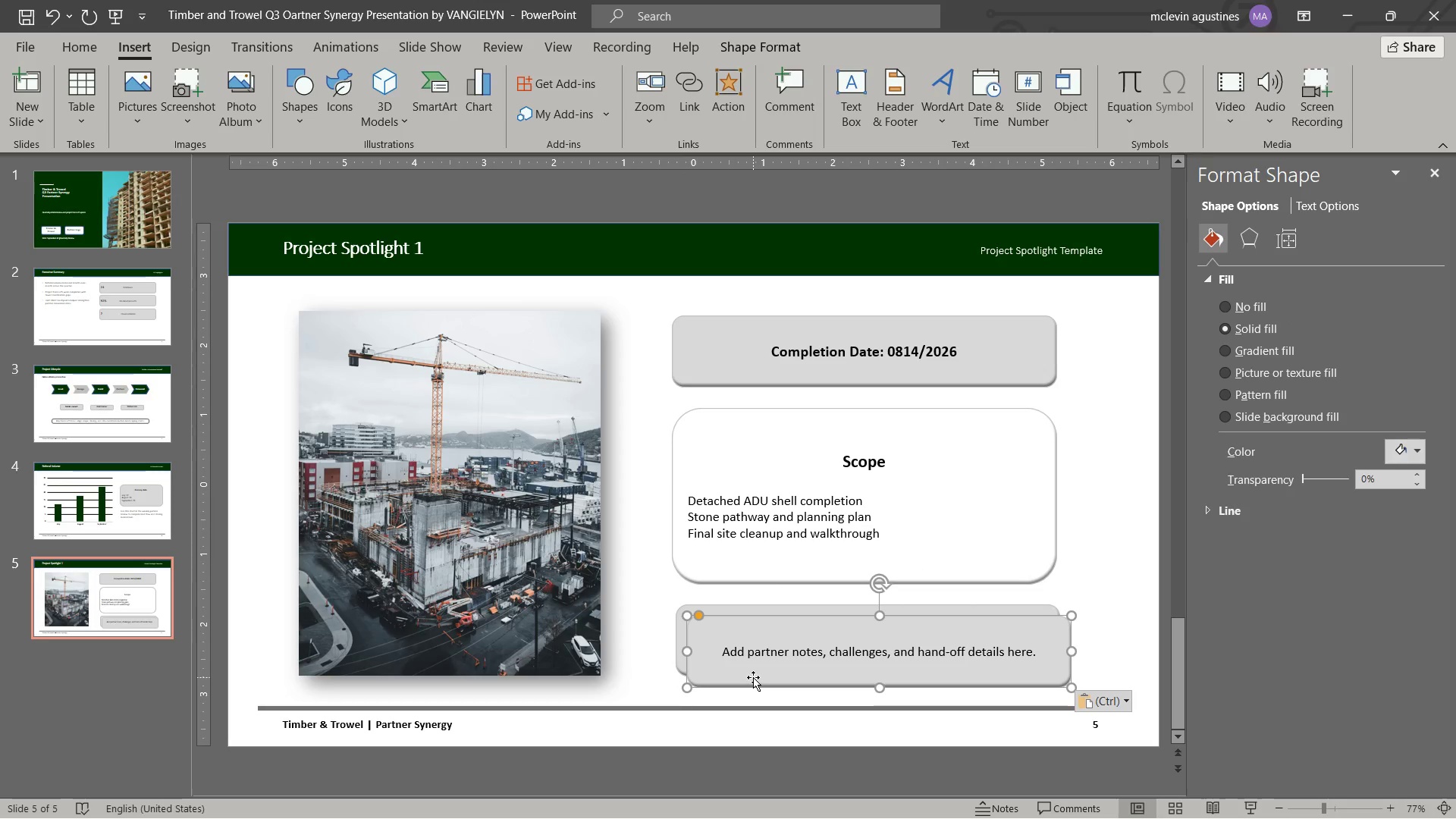 
left_click_drag(start_coordinate=[753, 677], to_coordinate=[572, 607])
 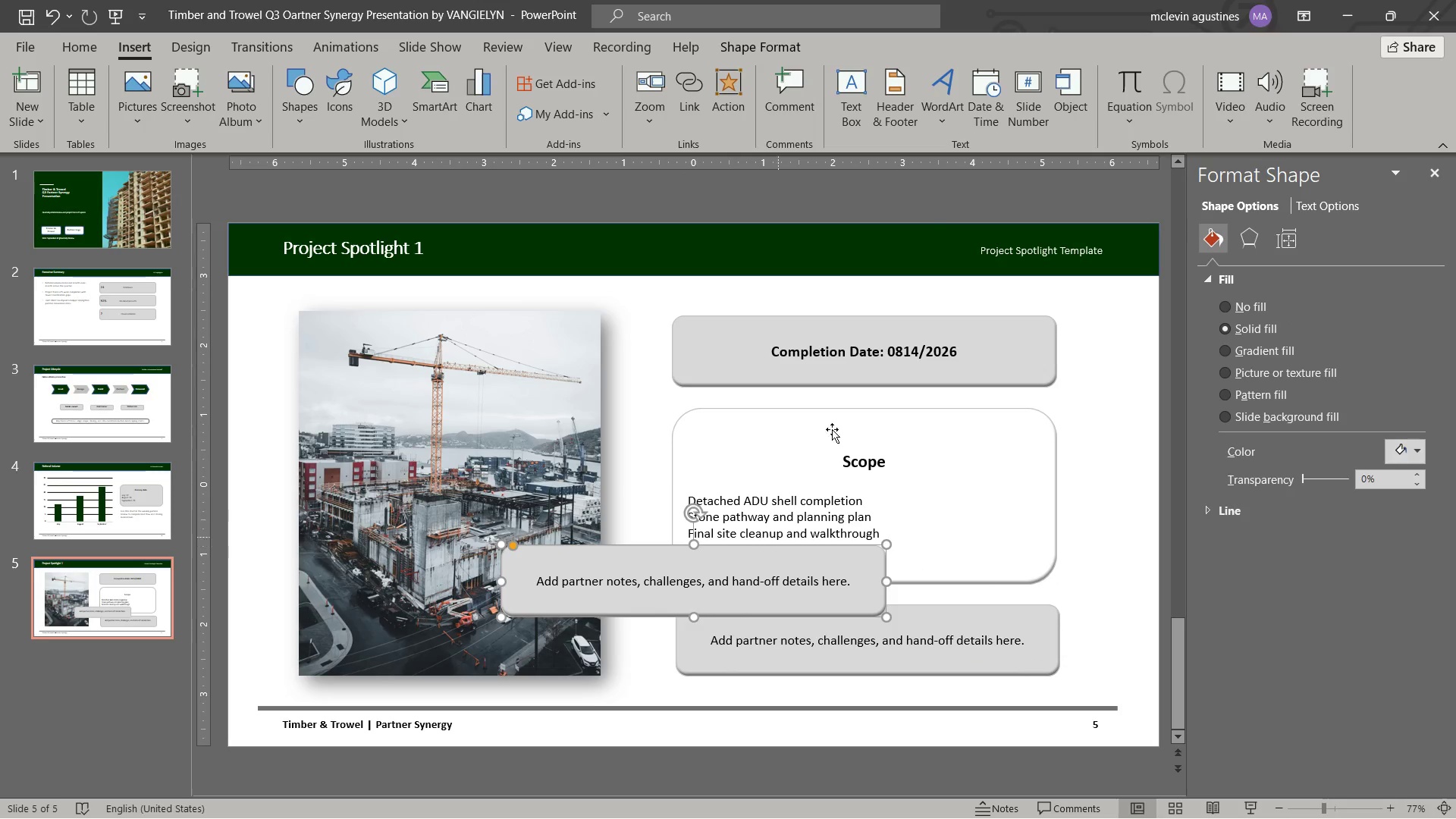 
left_click([781, 41])
 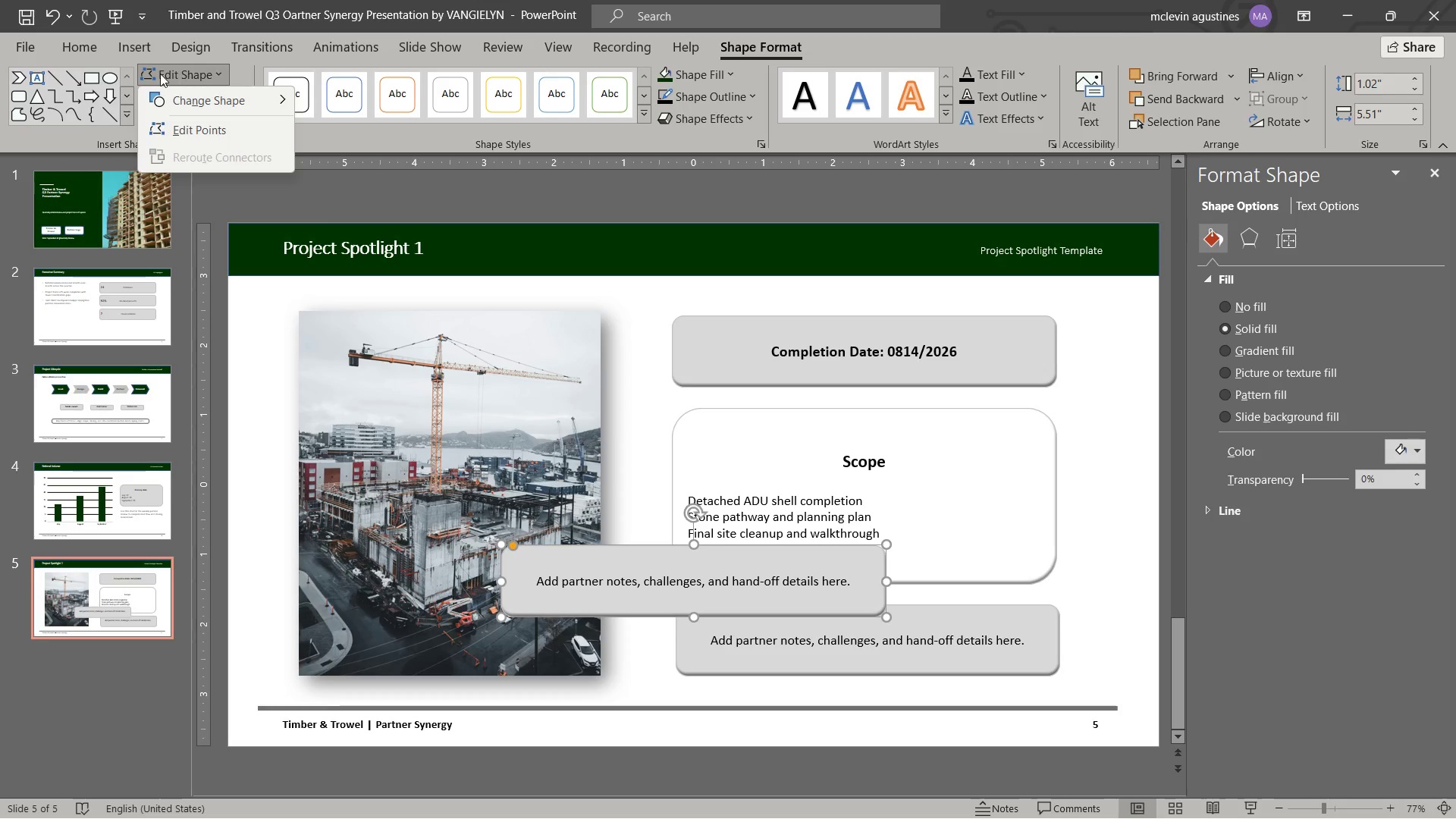 
left_click([175, 99])
 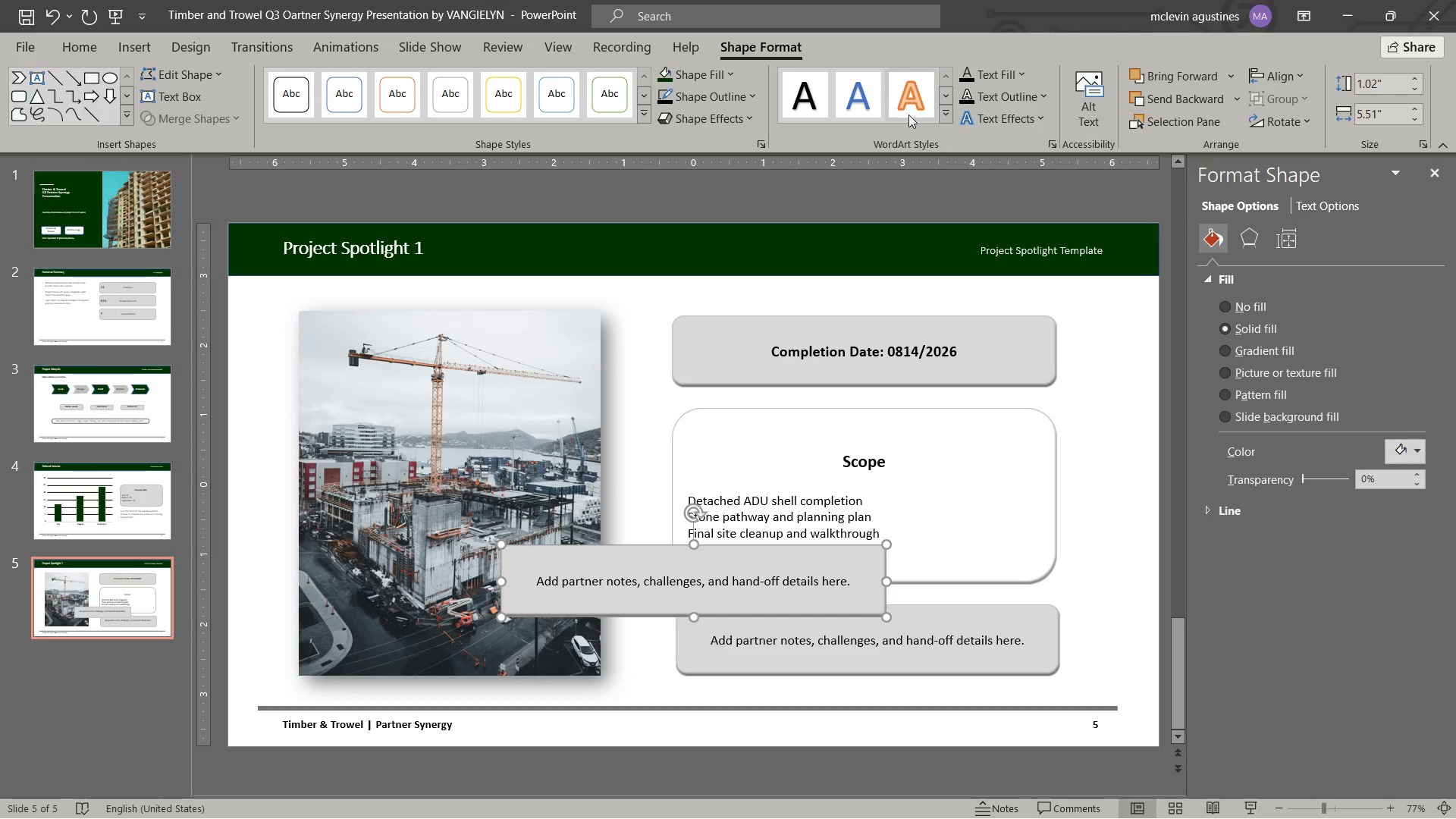 
left_click([726, 132])
 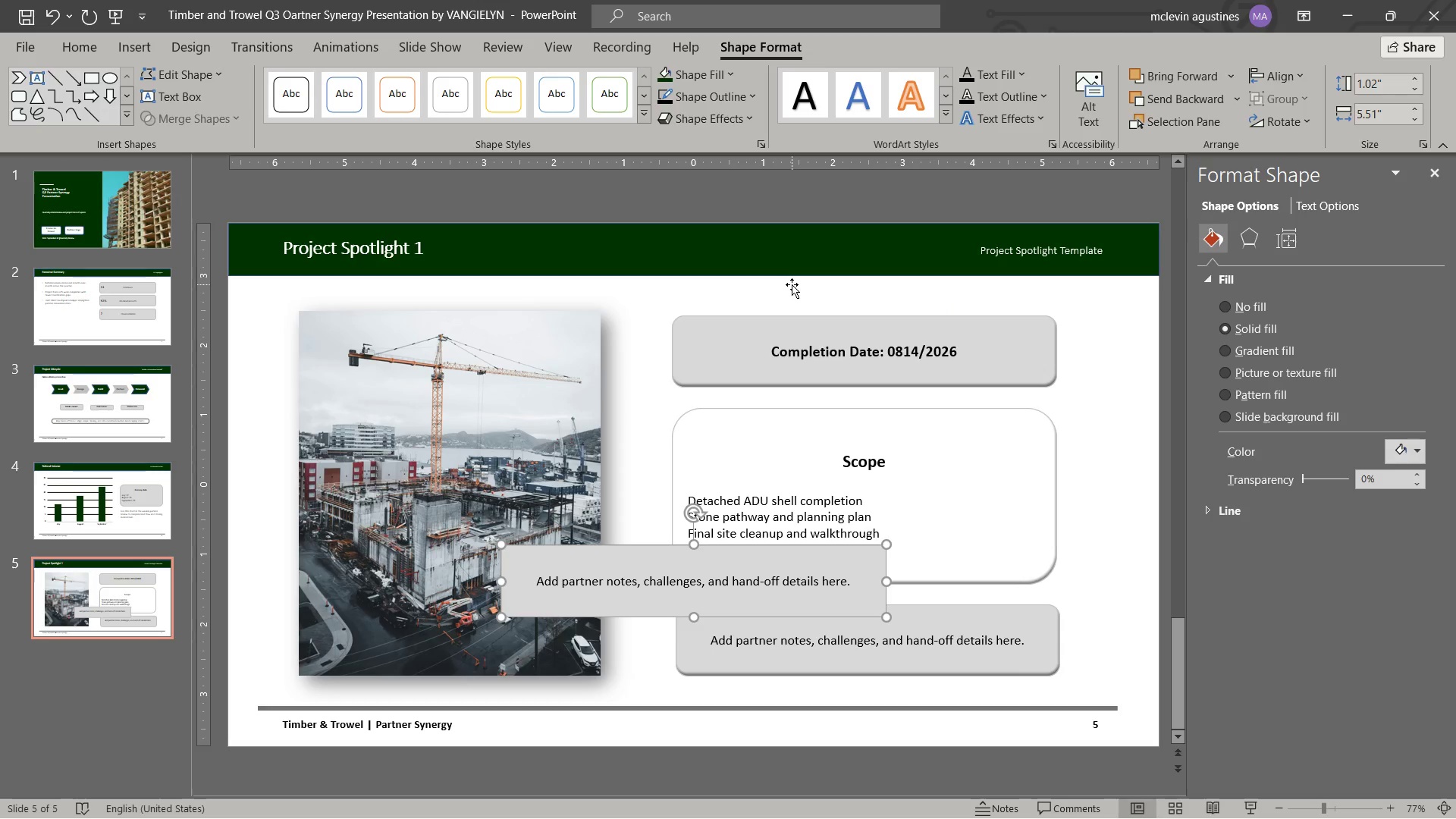 
left_click([720, 80])
 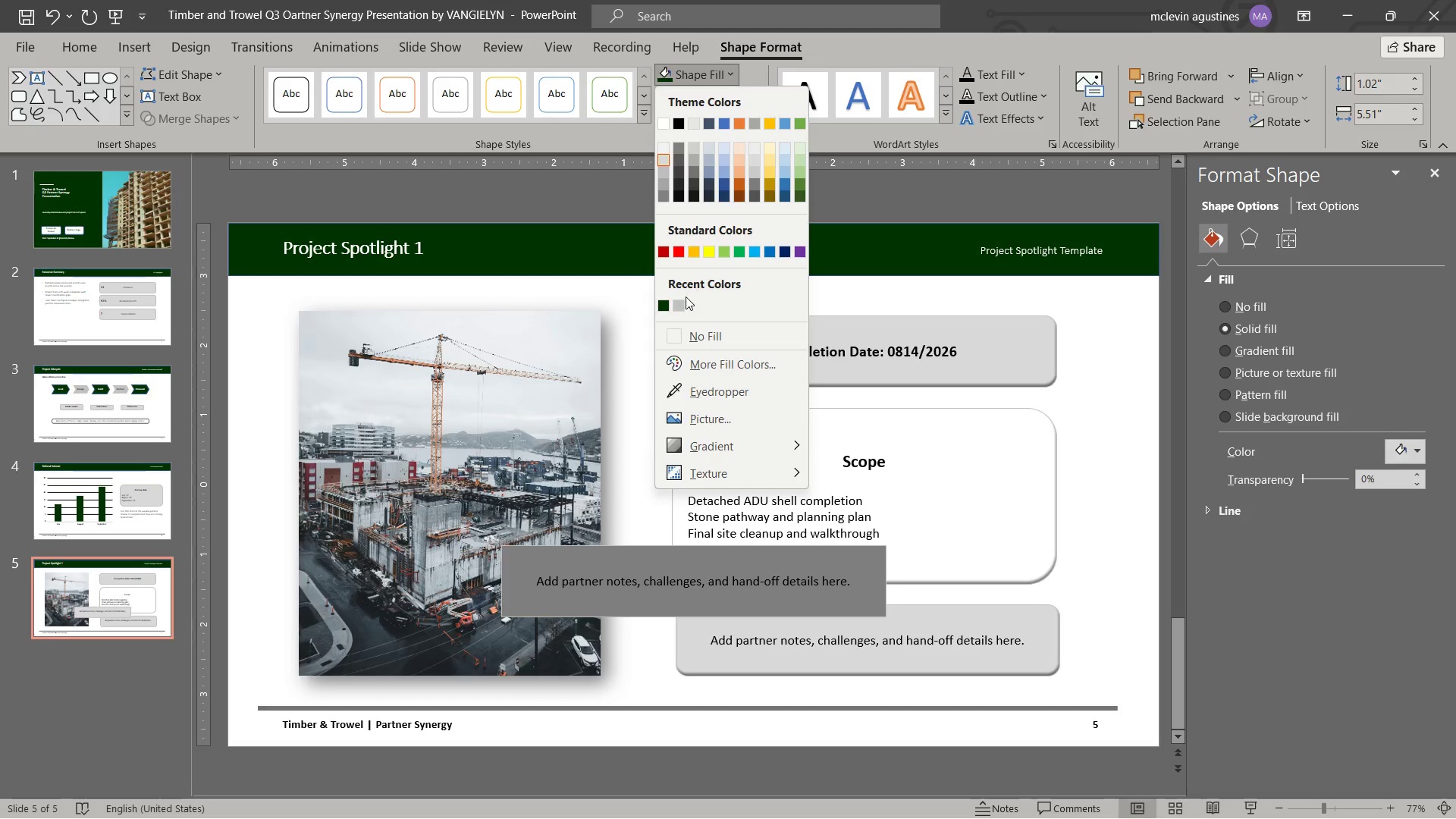 
left_click([664, 306])
 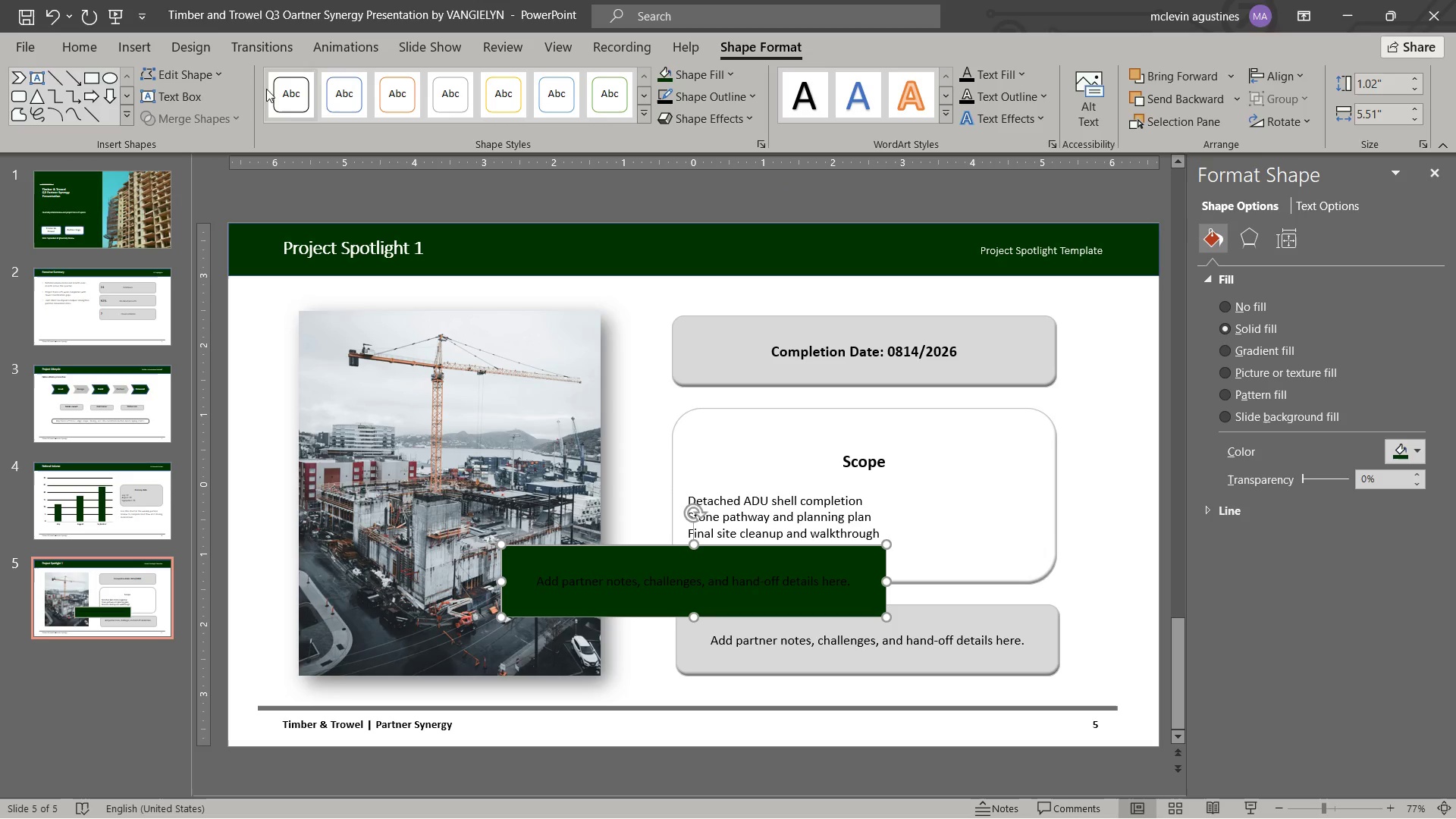 
left_click_drag(start_coordinate=[71, 52], to_coordinate=[77, 52])
 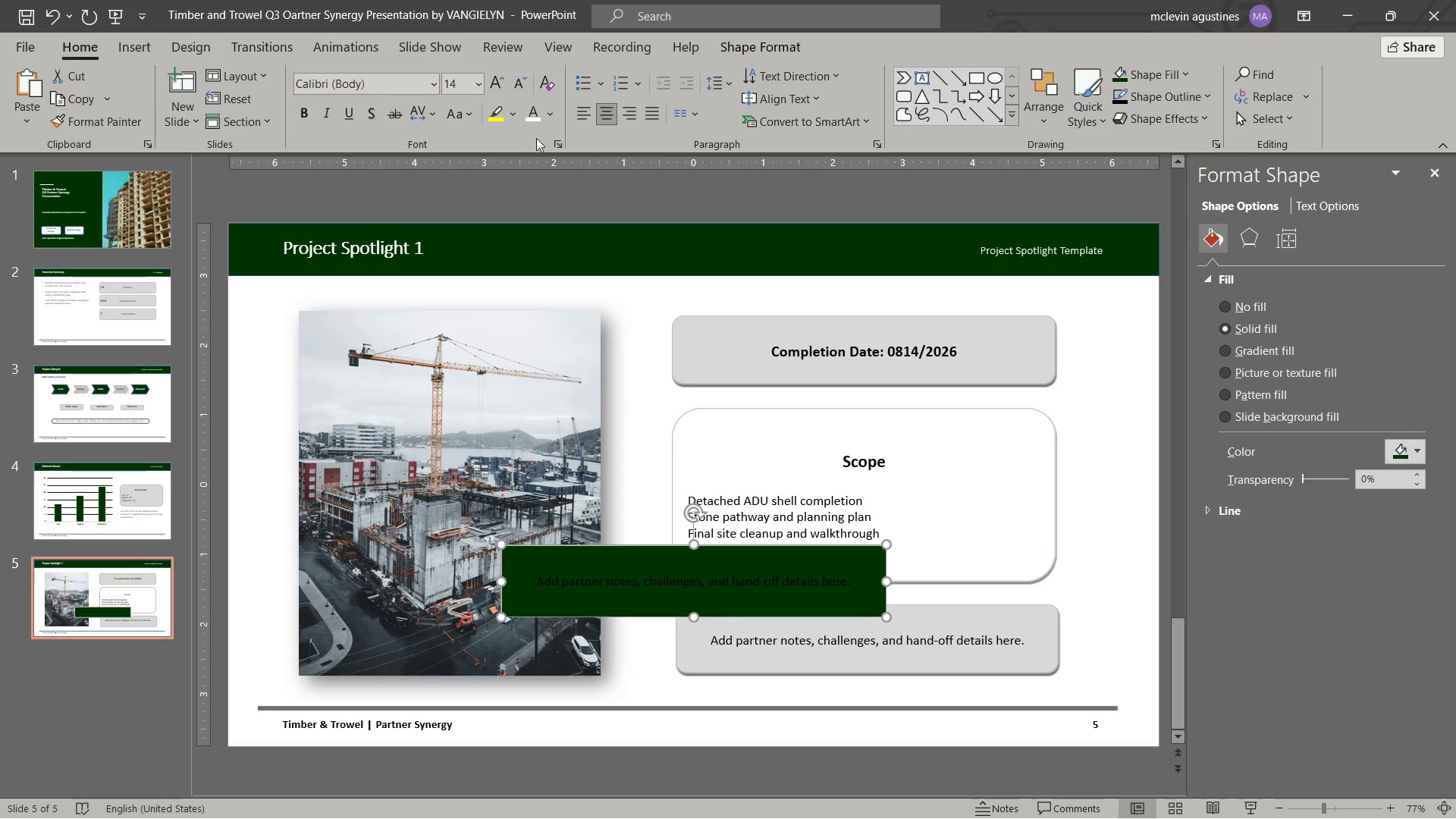 
left_click([541, 120])
 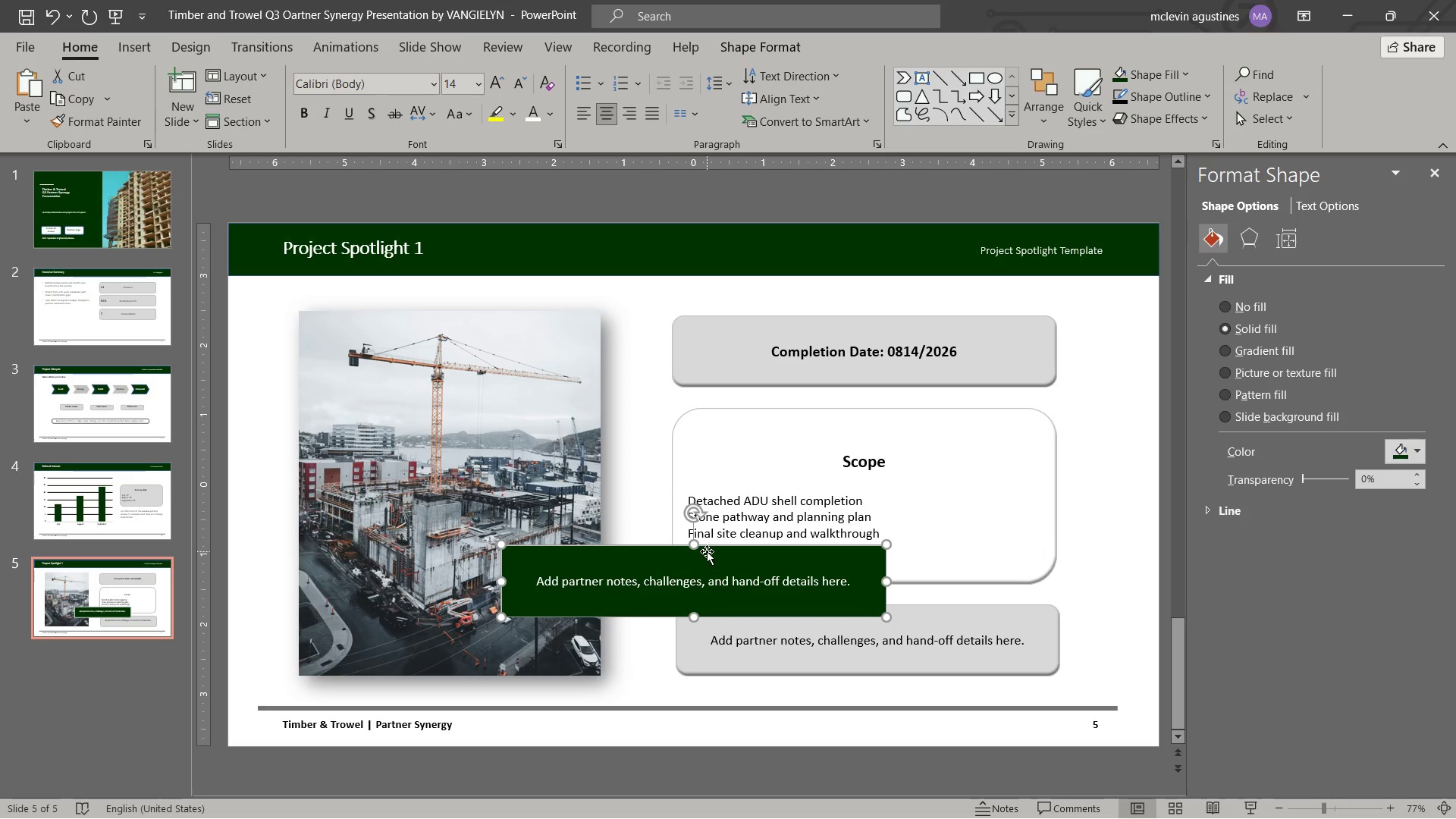 
key(Control+BracketLeft)
 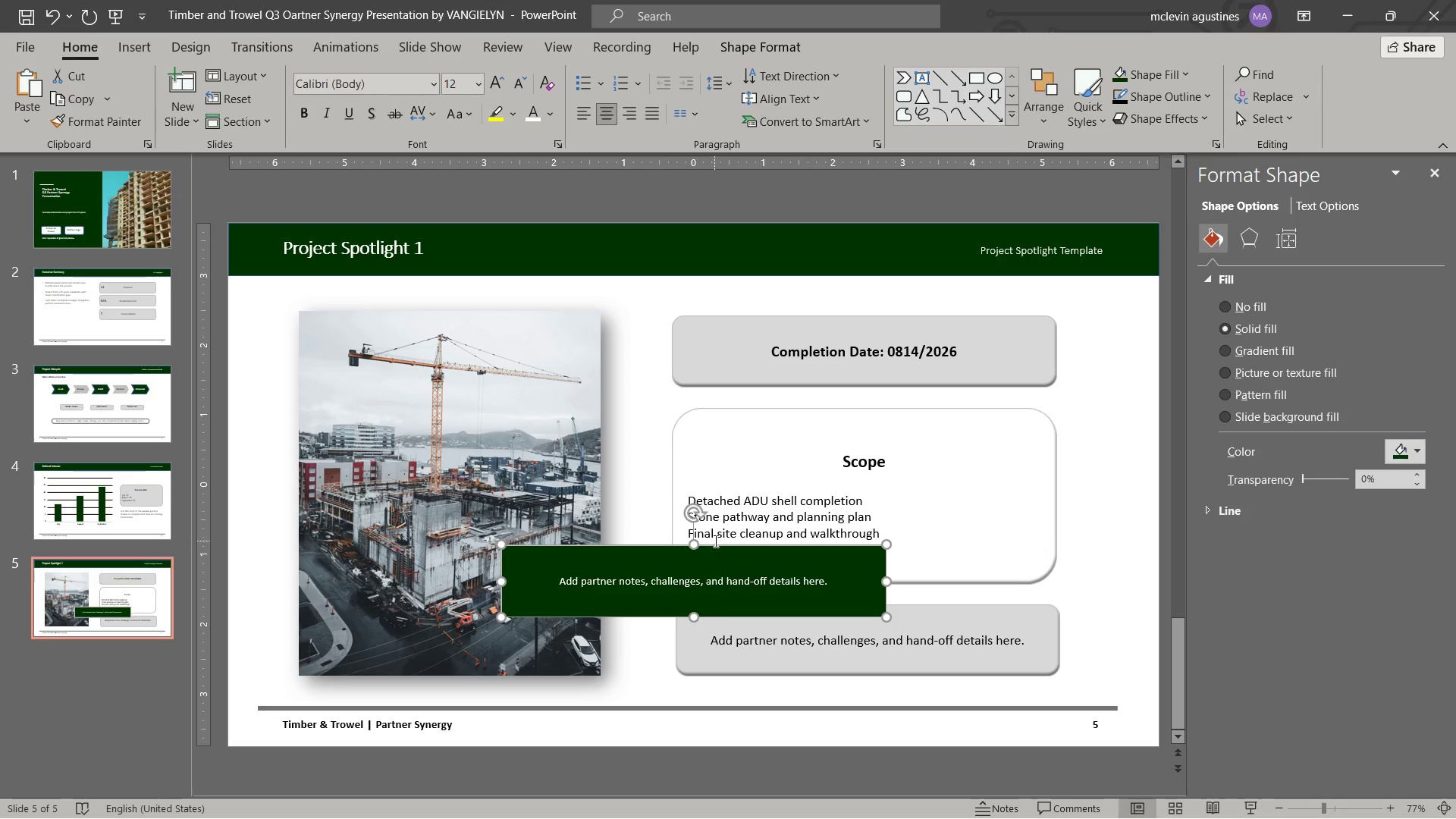 
key(Control+BracketLeft)
 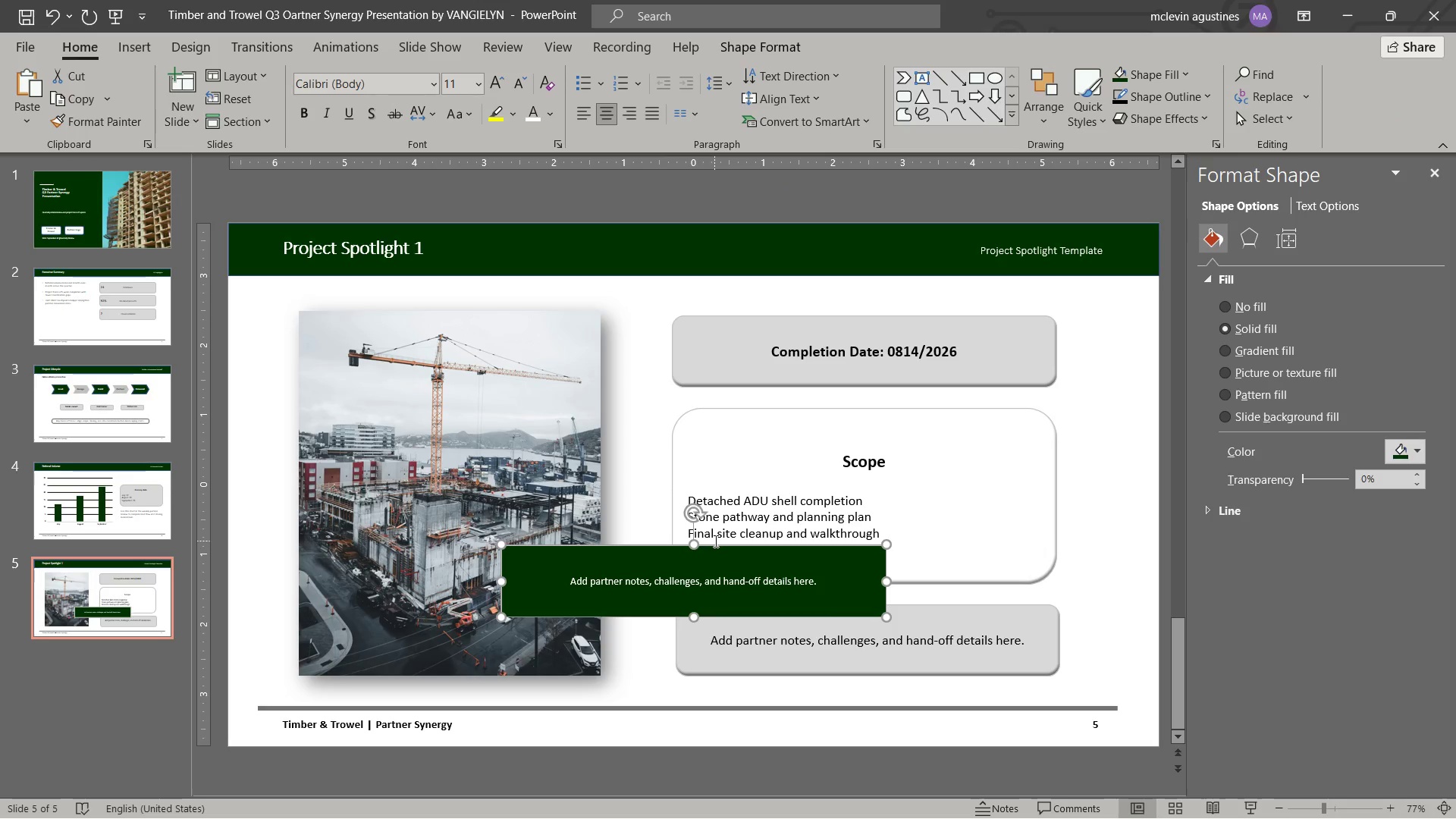 
key(Control+B)
 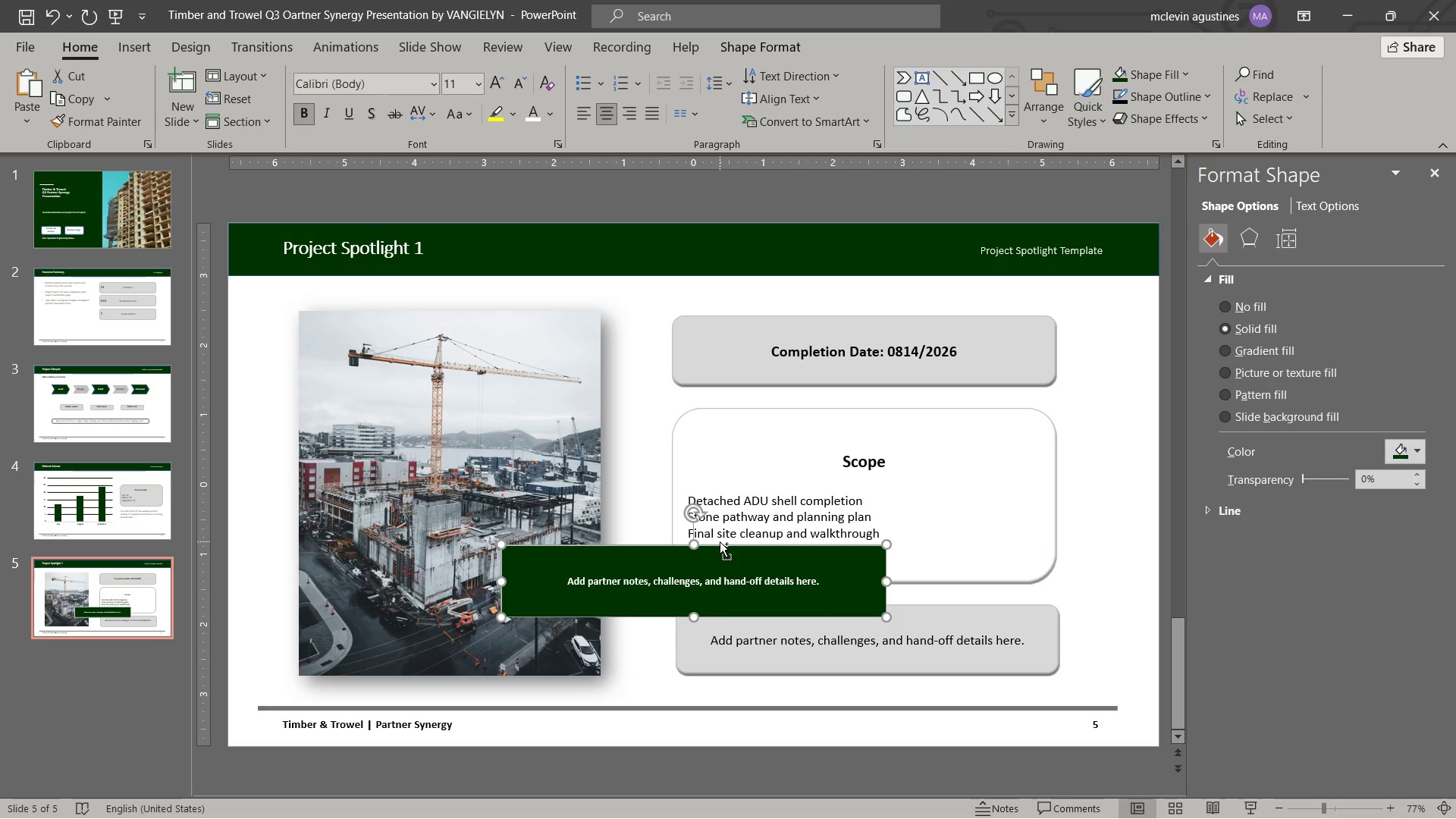 
key(Control+BracketLeft)
 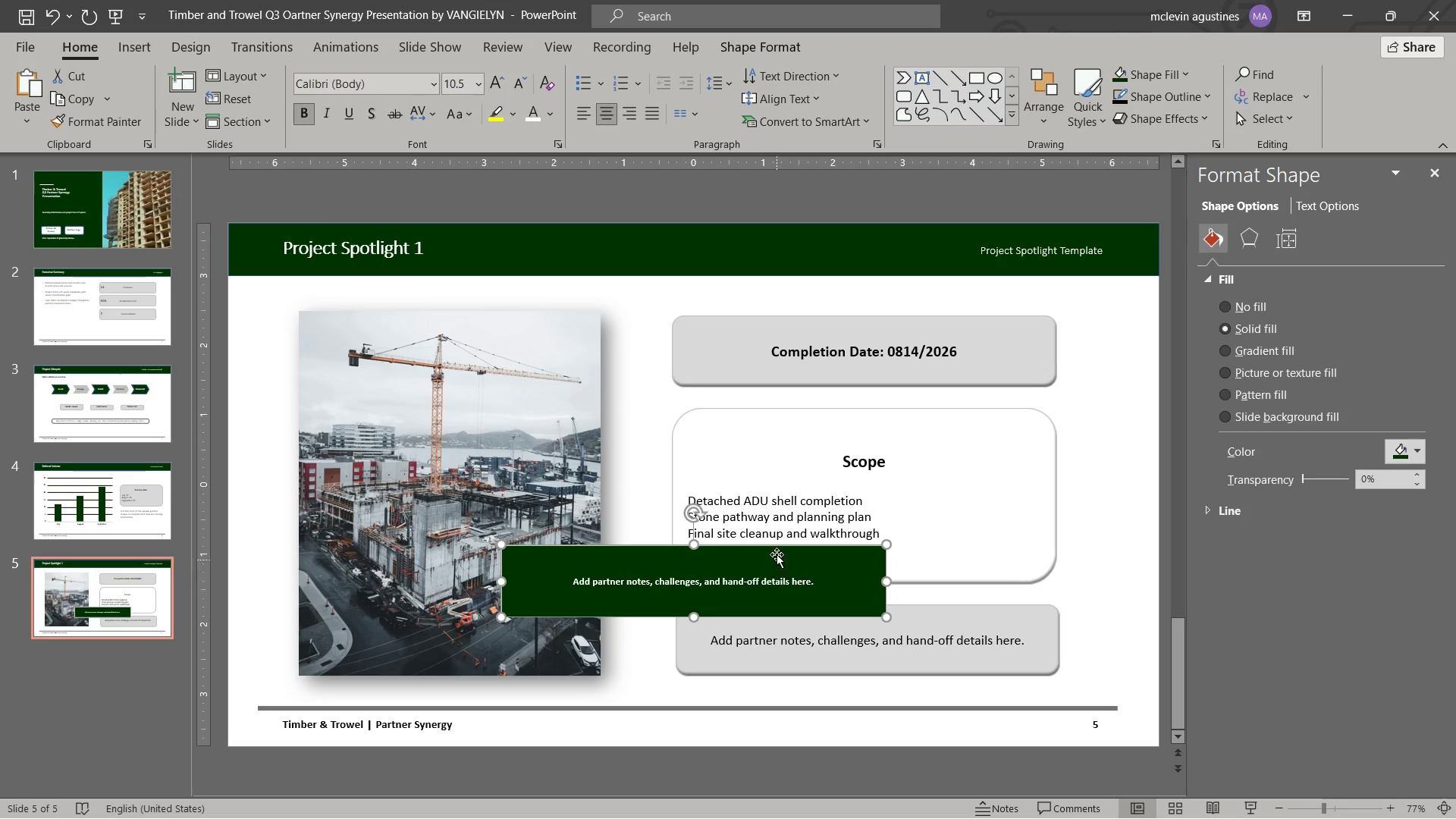 
left_click_drag(start_coordinate=[786, 548], to_coordinate=[585, 608])
 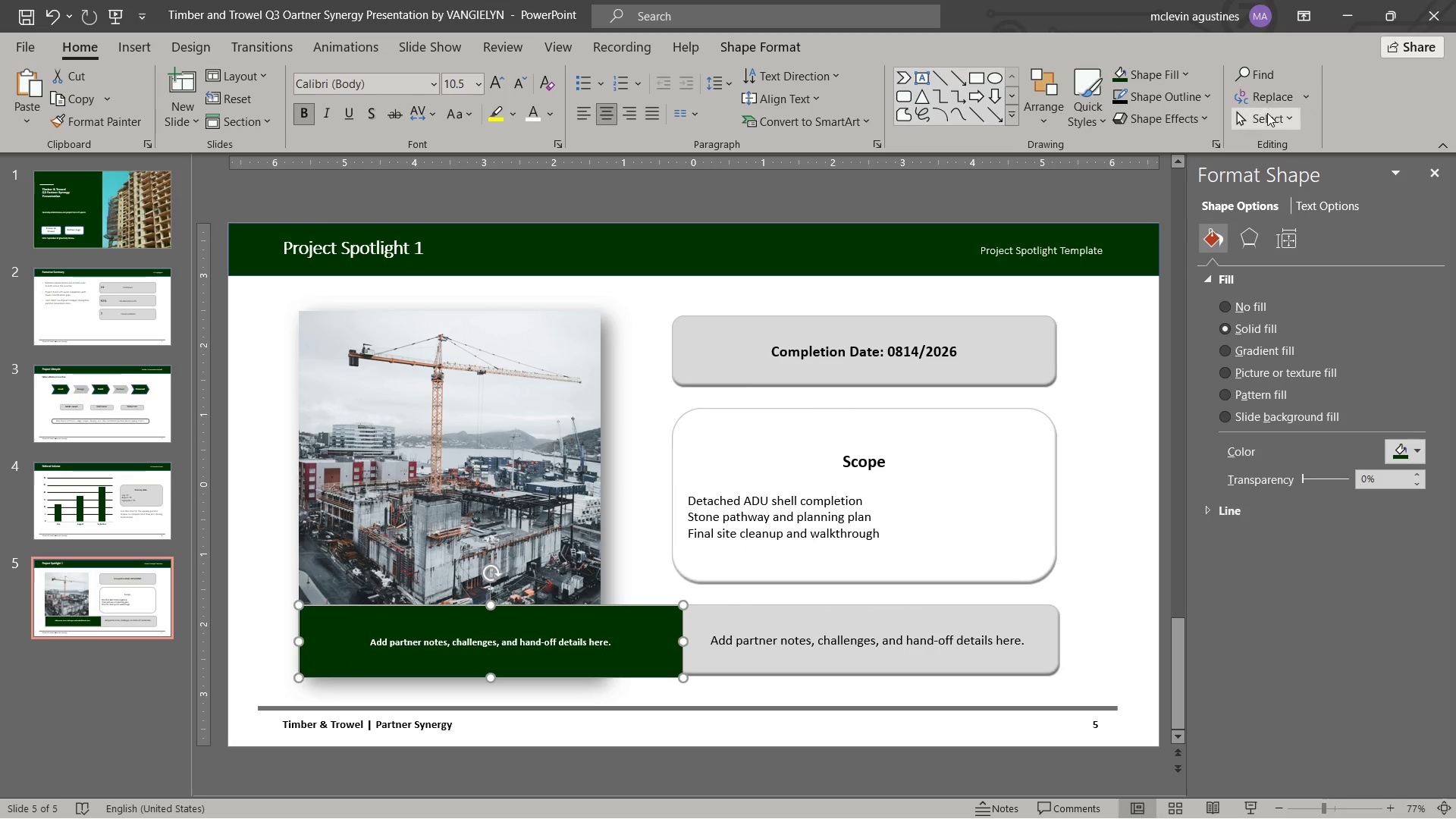 
left_click([1175, 94])
 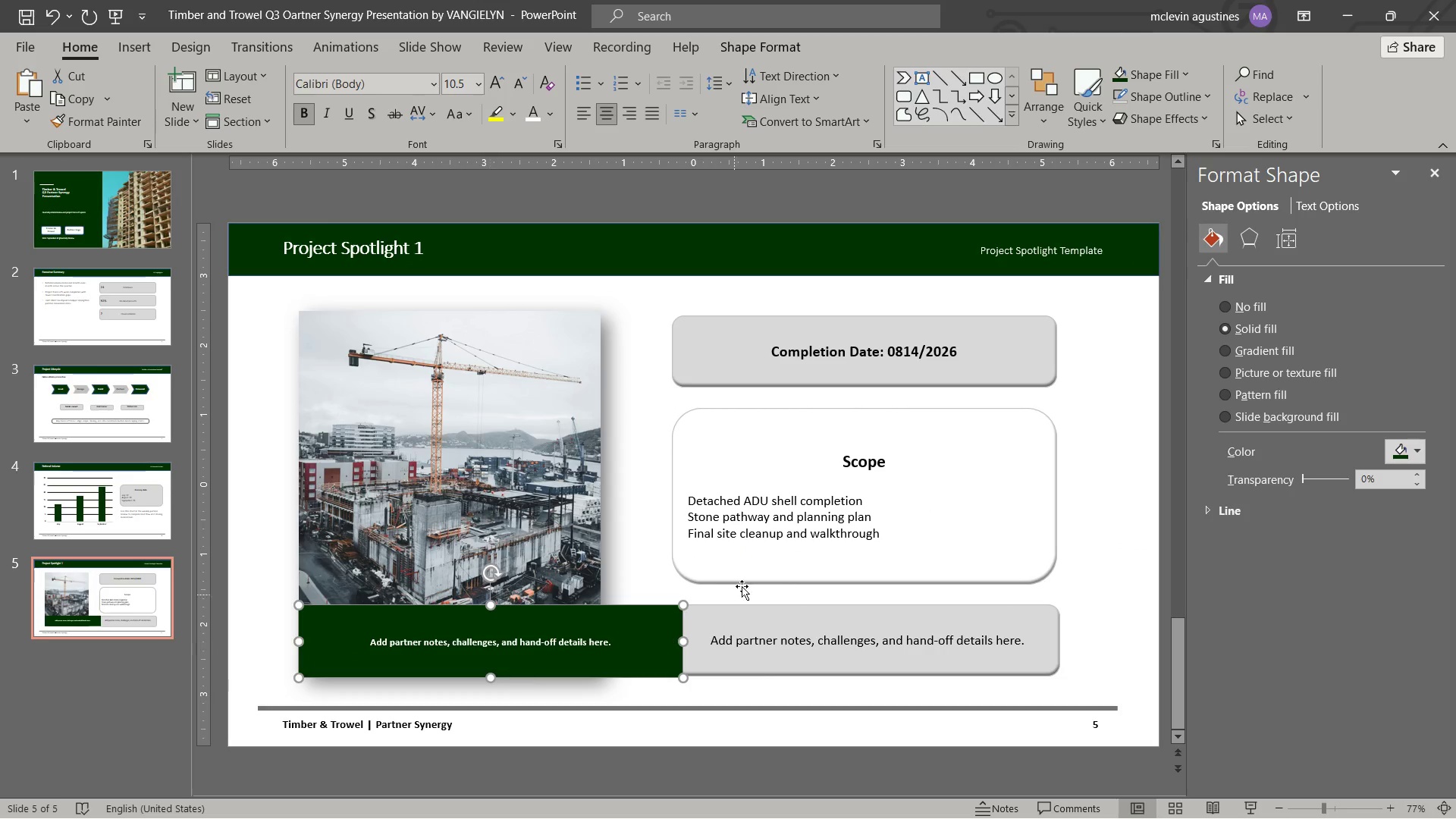 
left_click_drag(start_coordinate=[681, 607], to_coordinate=[605, 638])
 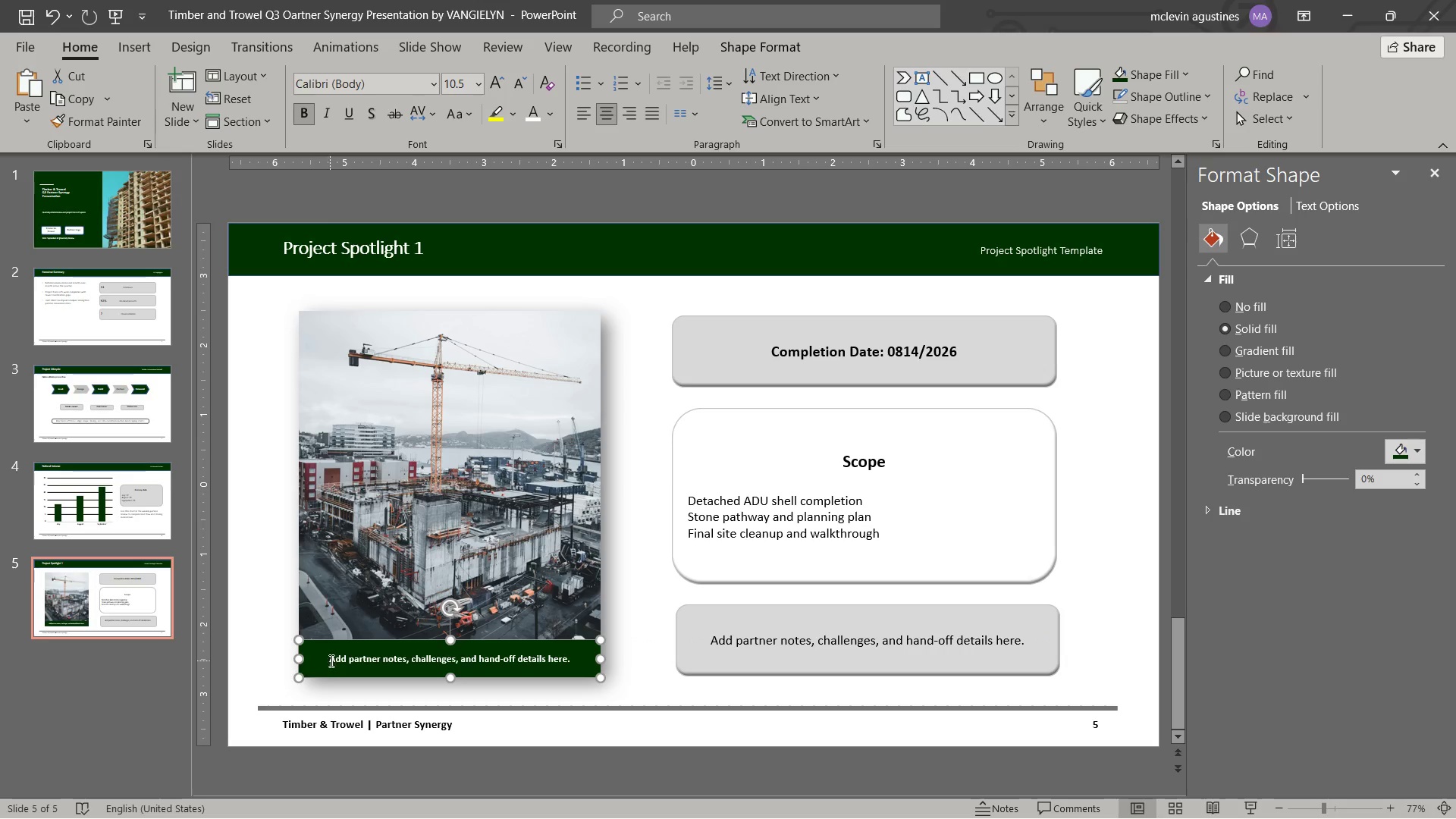 
left_click_drag(start_coordinate=[334, 661], to_coordinate=[579, 660])
 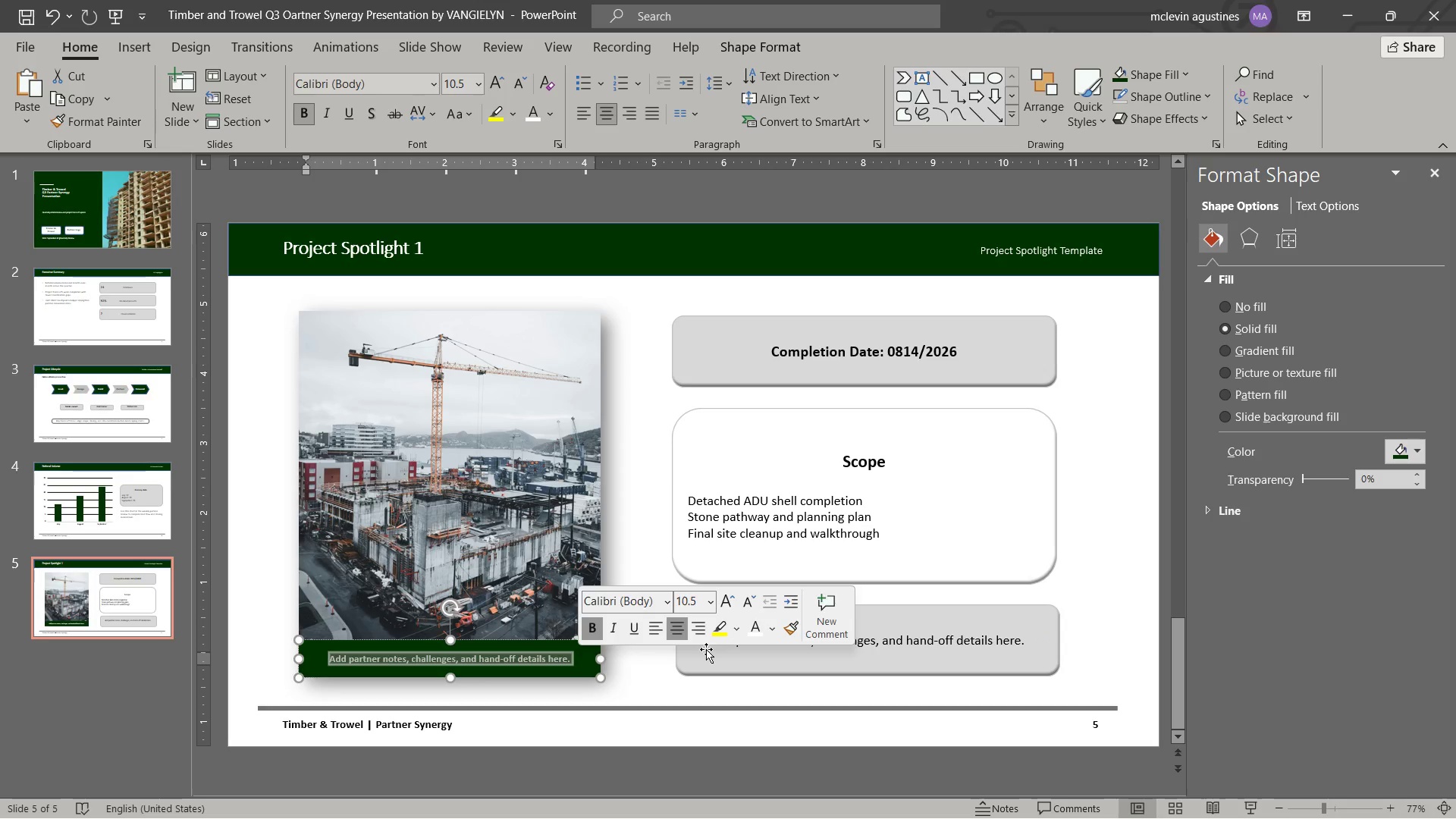 
wait(6.44)
 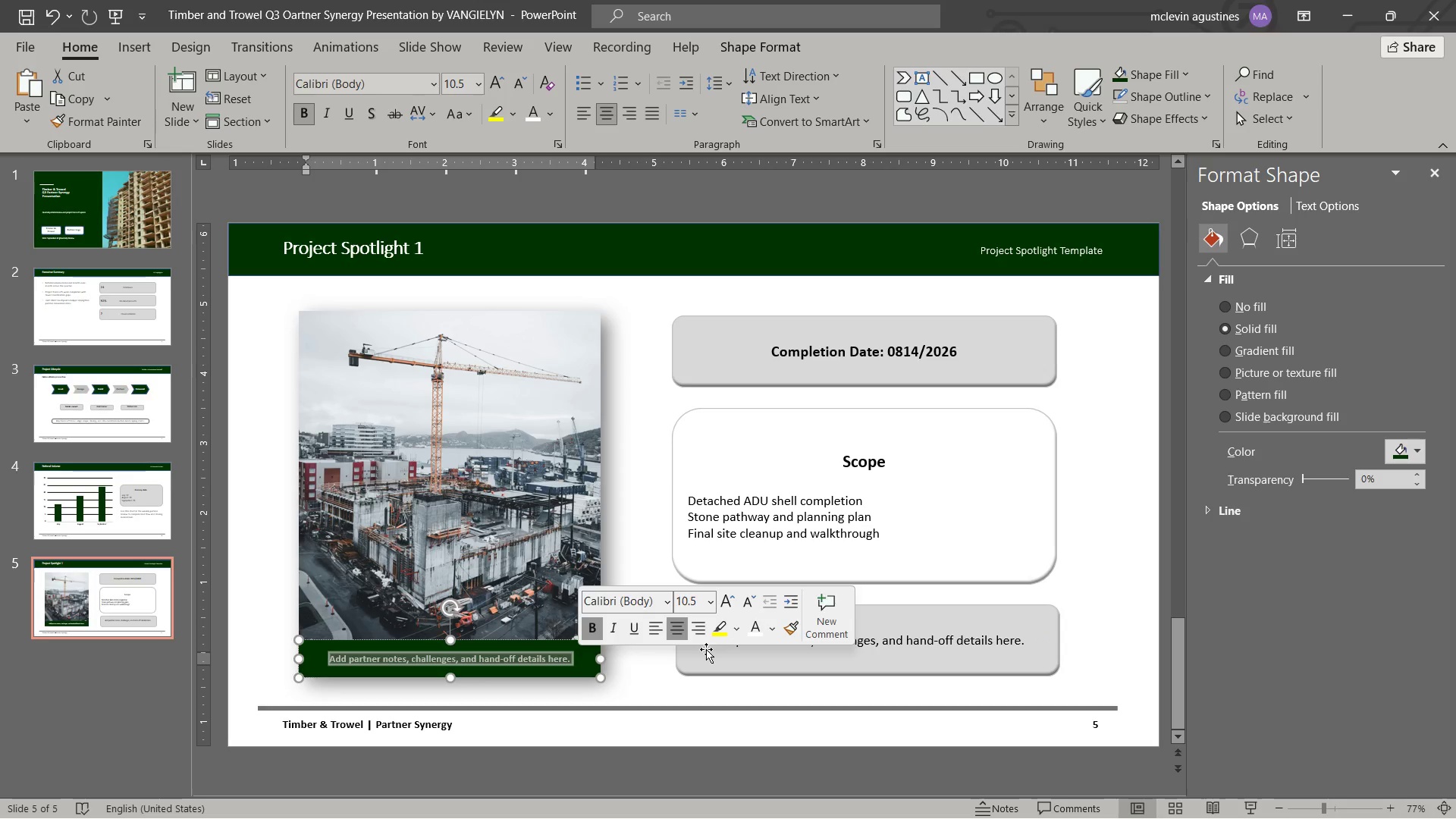 
type(image placeholder for custom home / ADU showcase)
 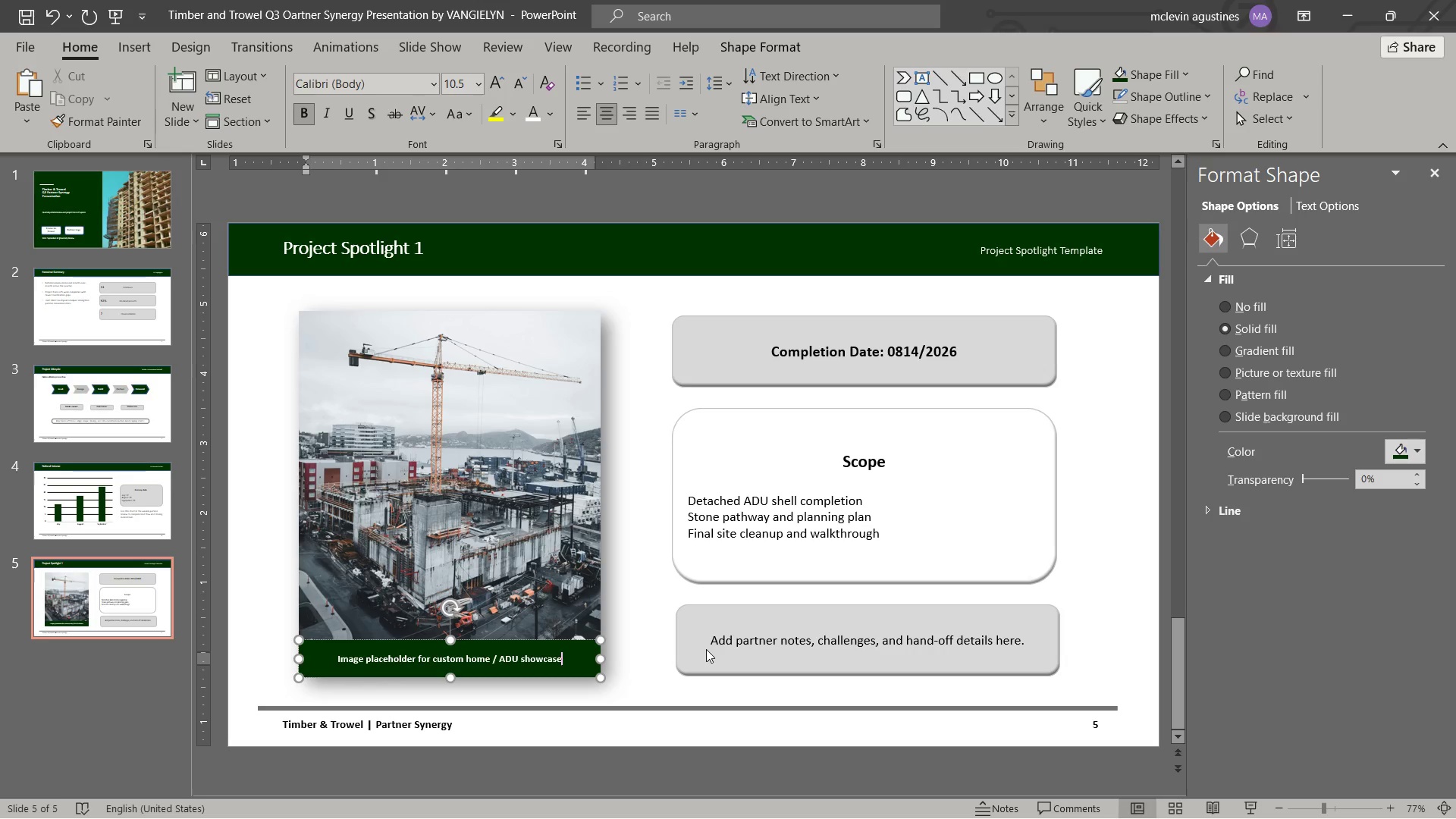 
key(Escape)
 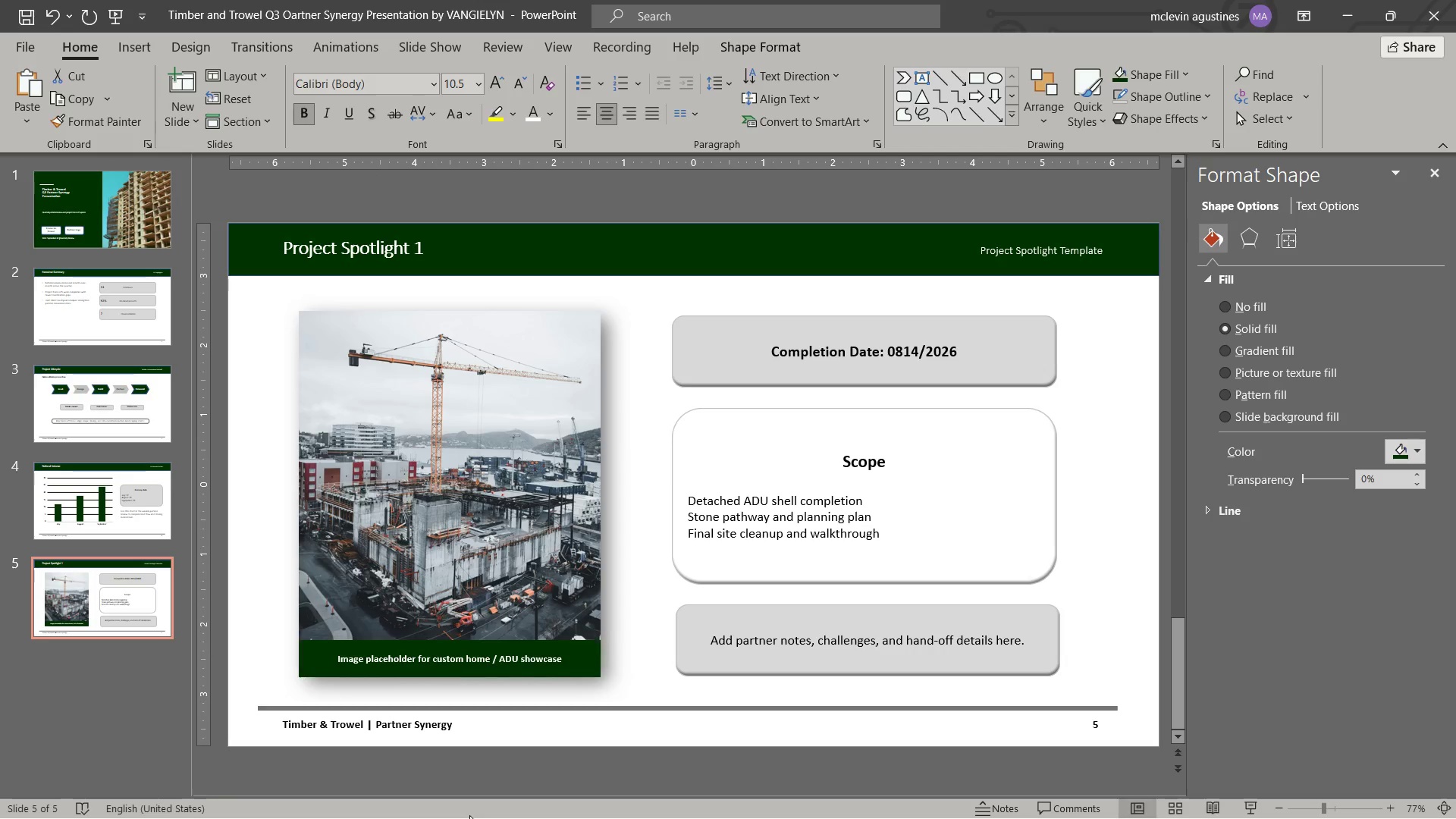 
key(Escape)
 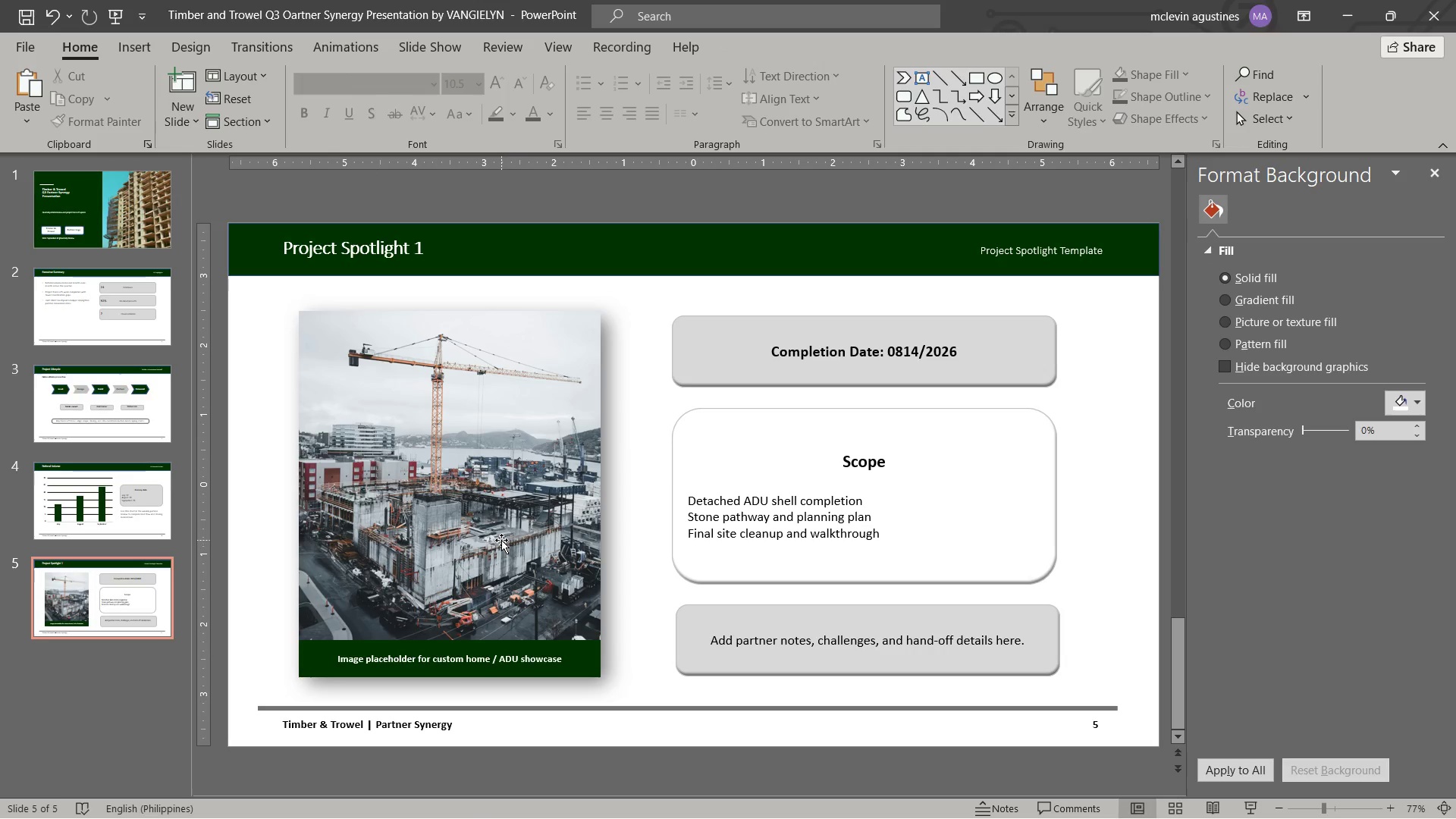 
left_click([26, 11])
 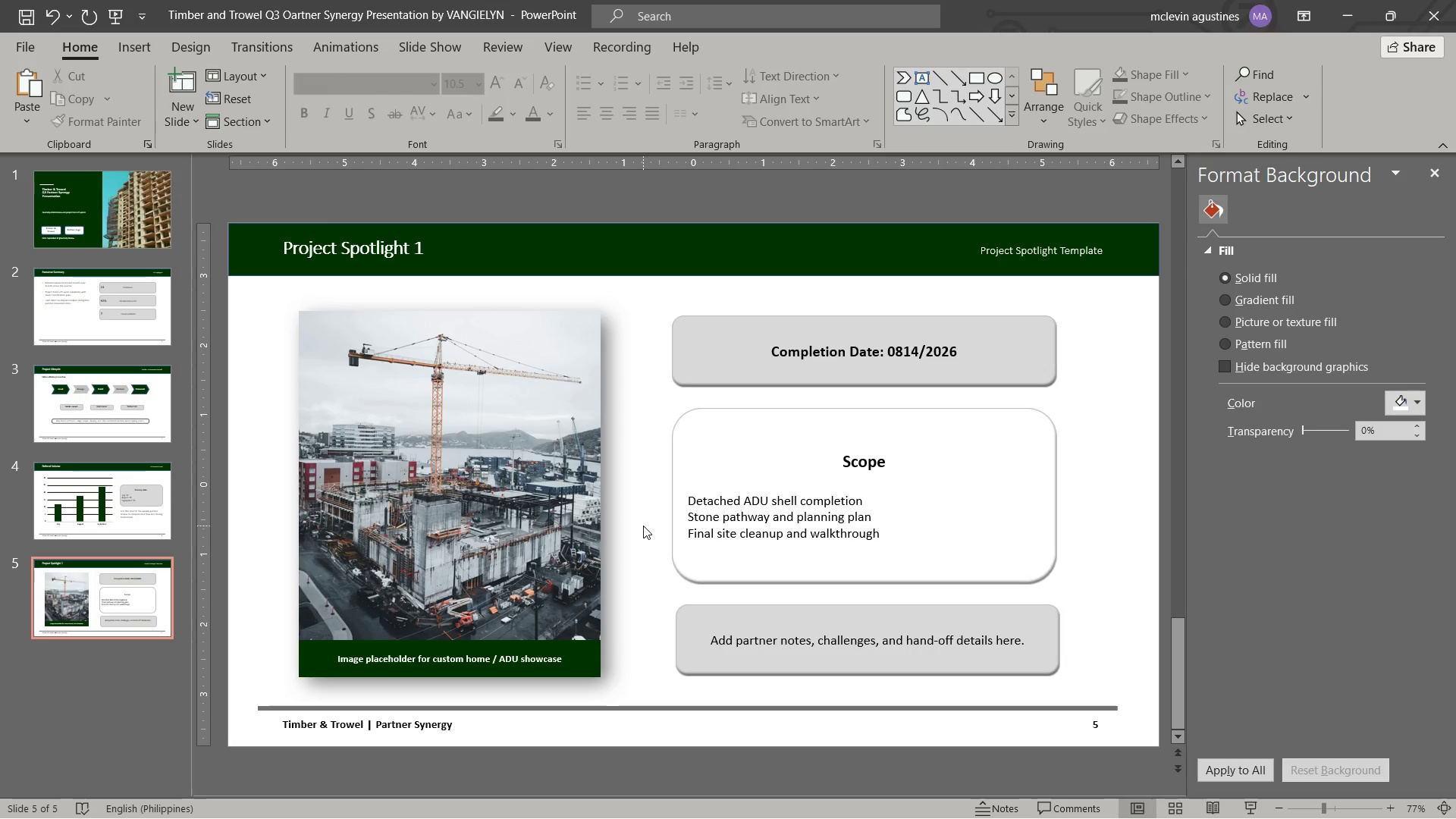 
wait(10.2)
 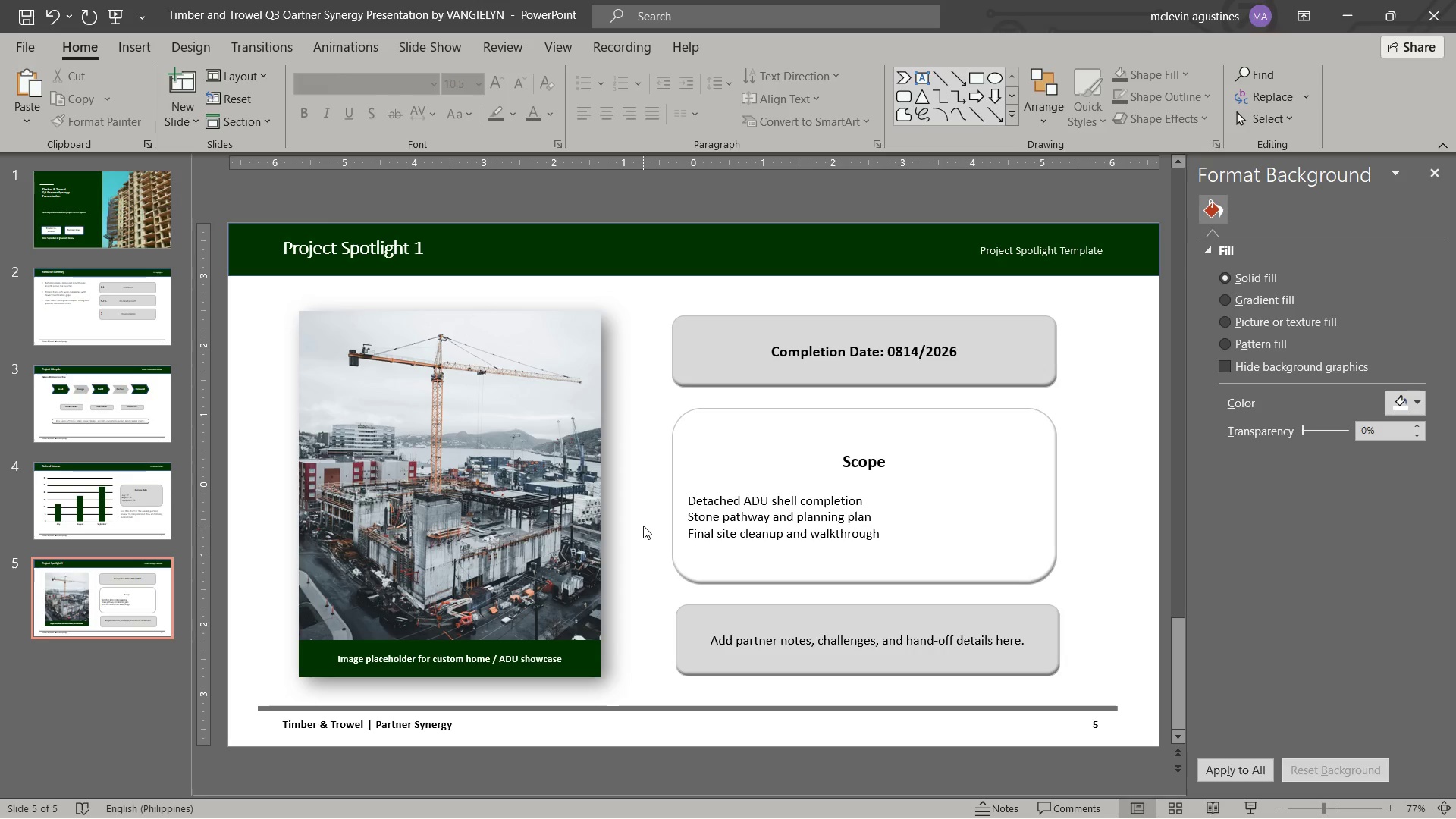 
left_click([146, 42])
 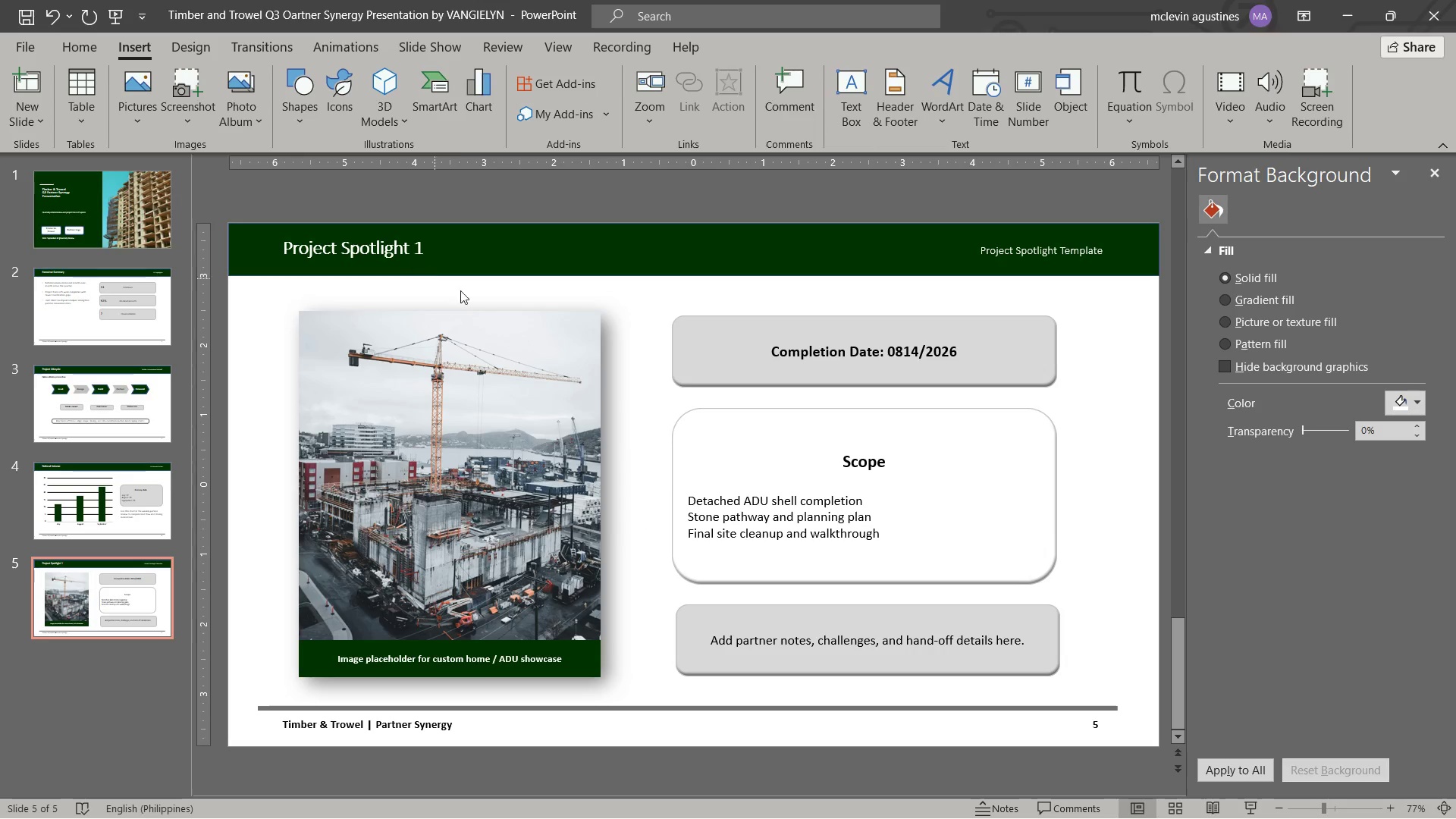 
key(Alt+Tab)
 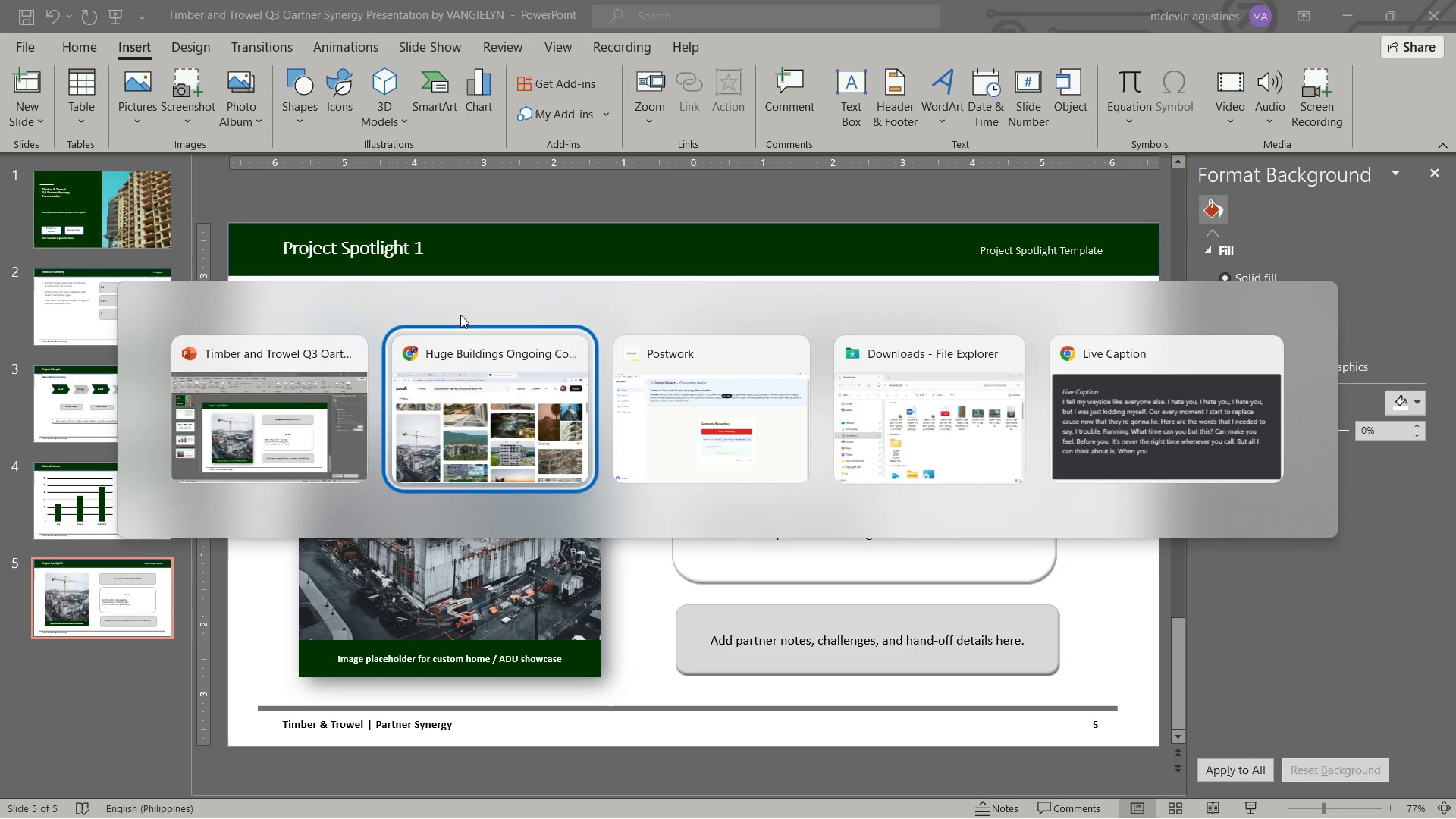 
key(Alt+Tab)